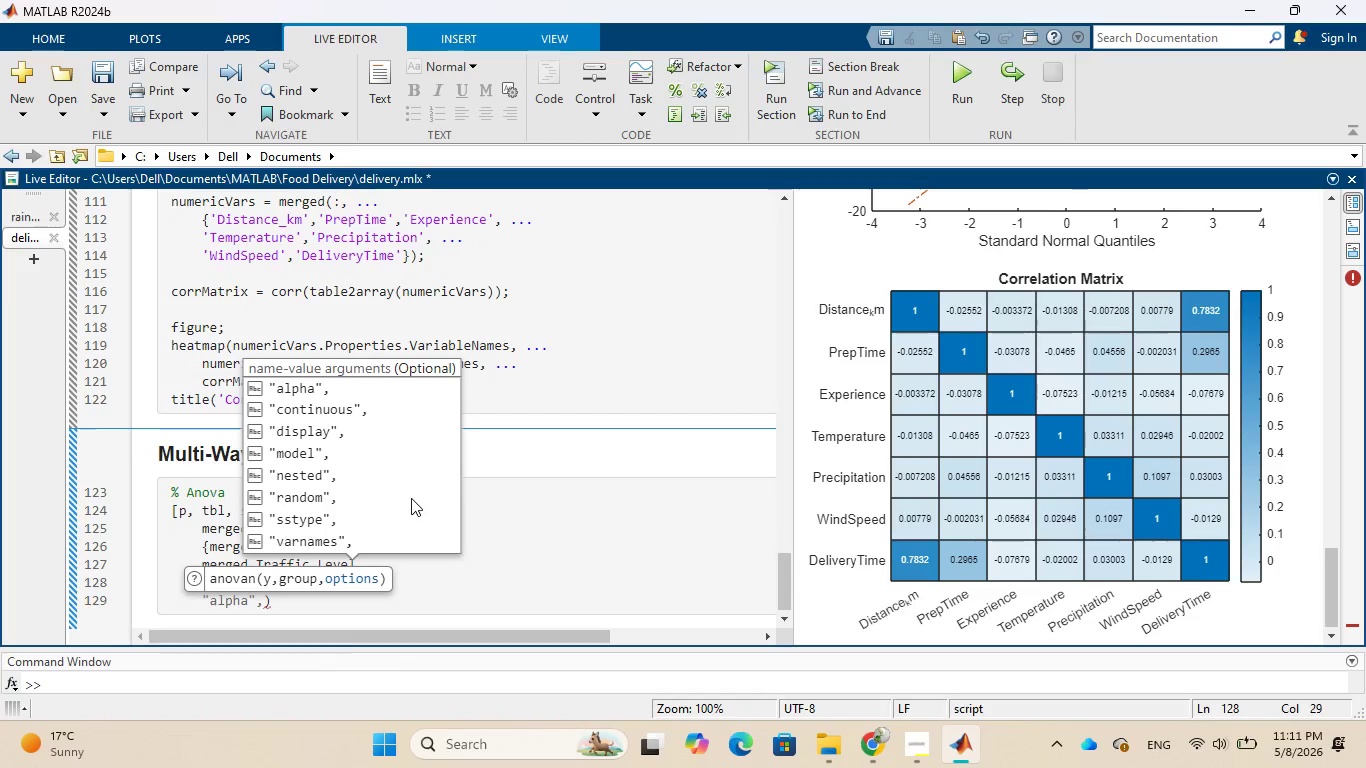 
type(model)
 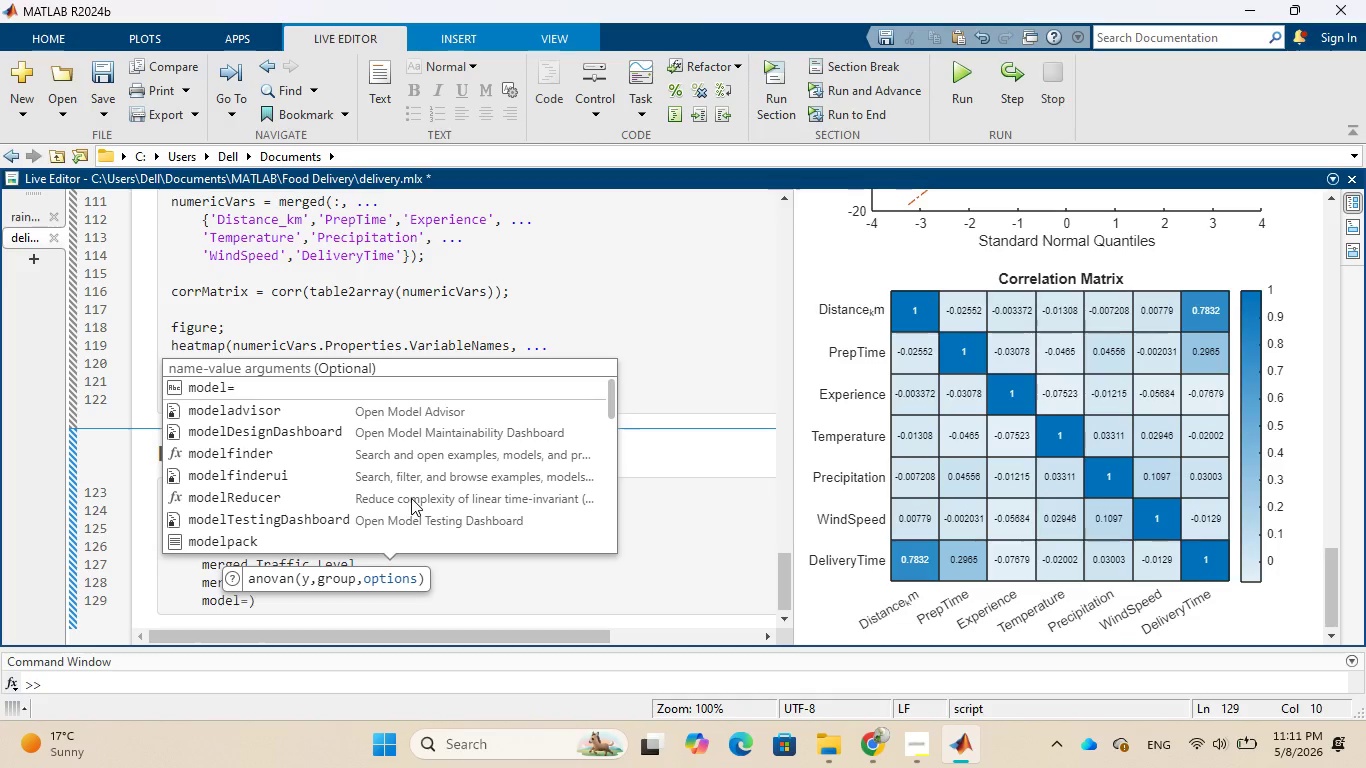 
wait(10.72)
 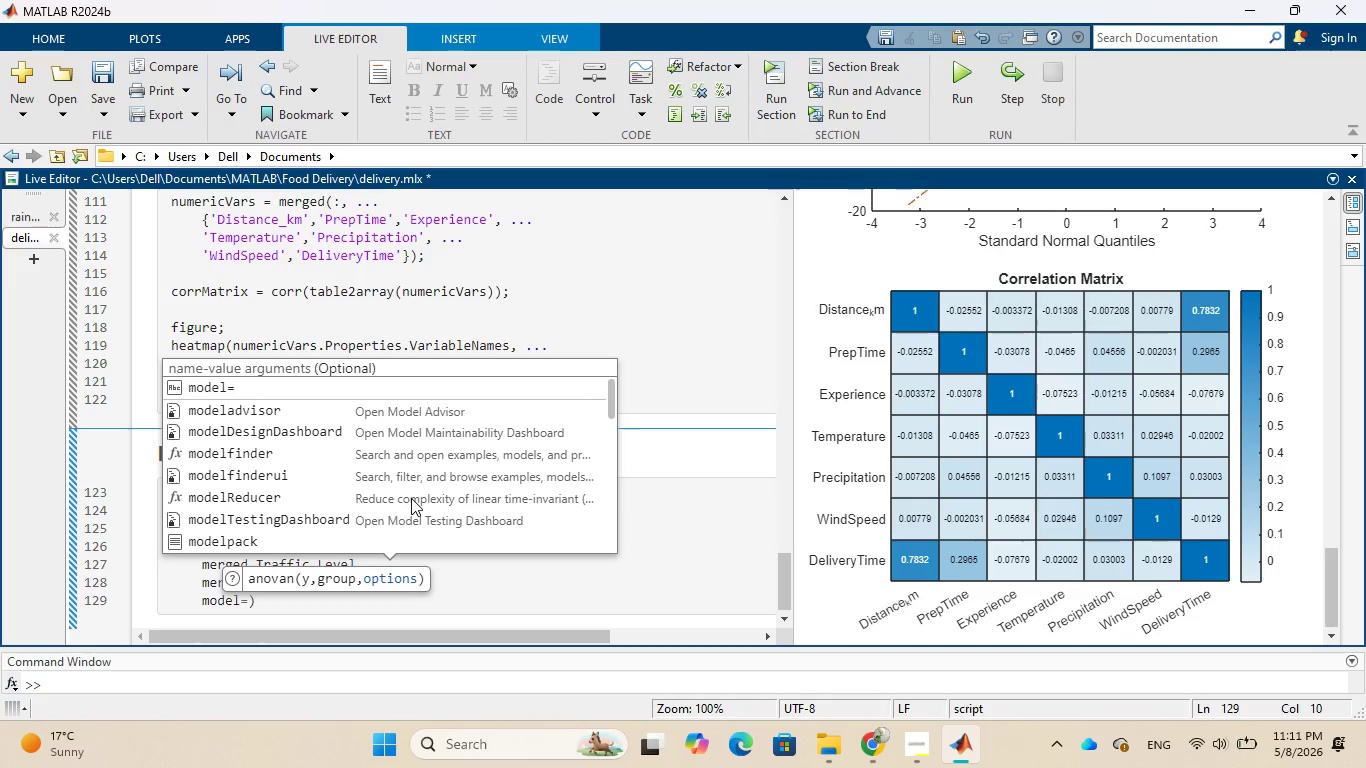 
key(ArrowLeft)
 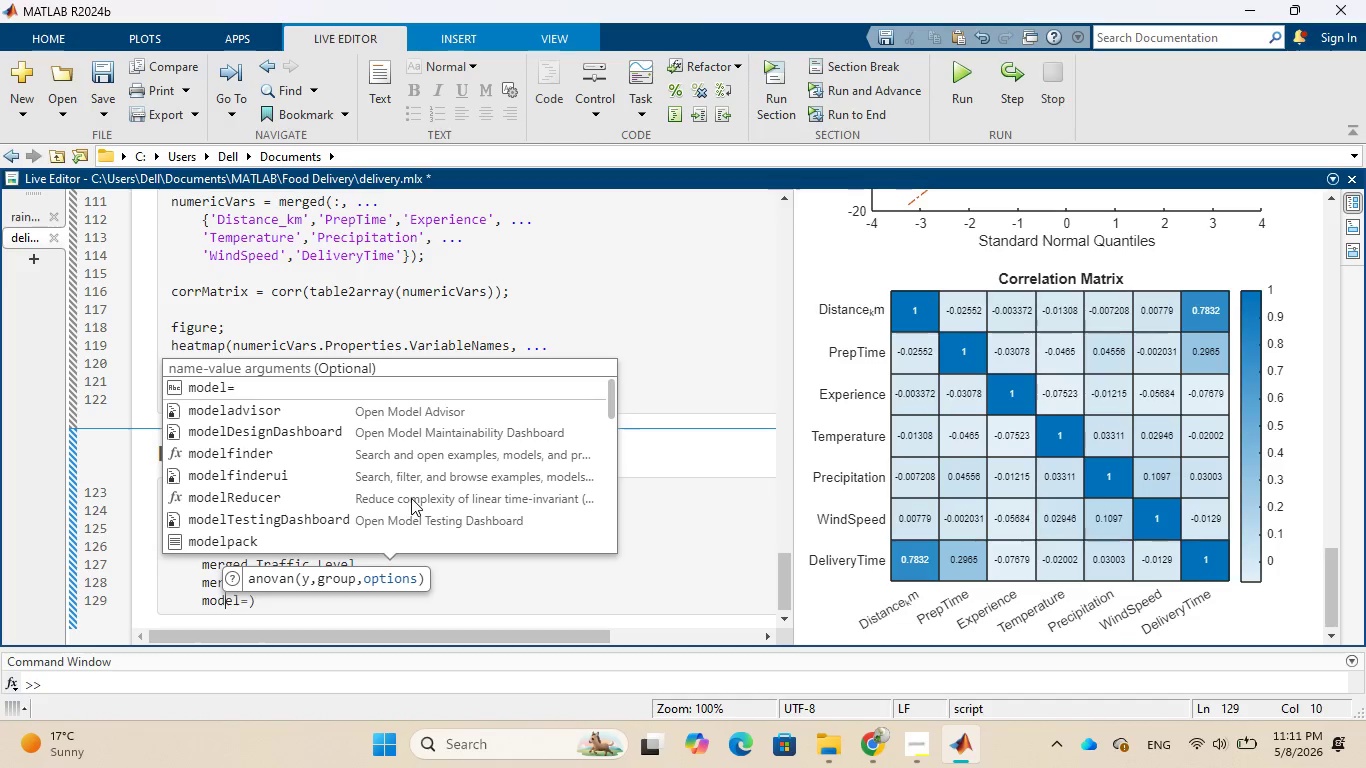 
key(ArrowLeft)
 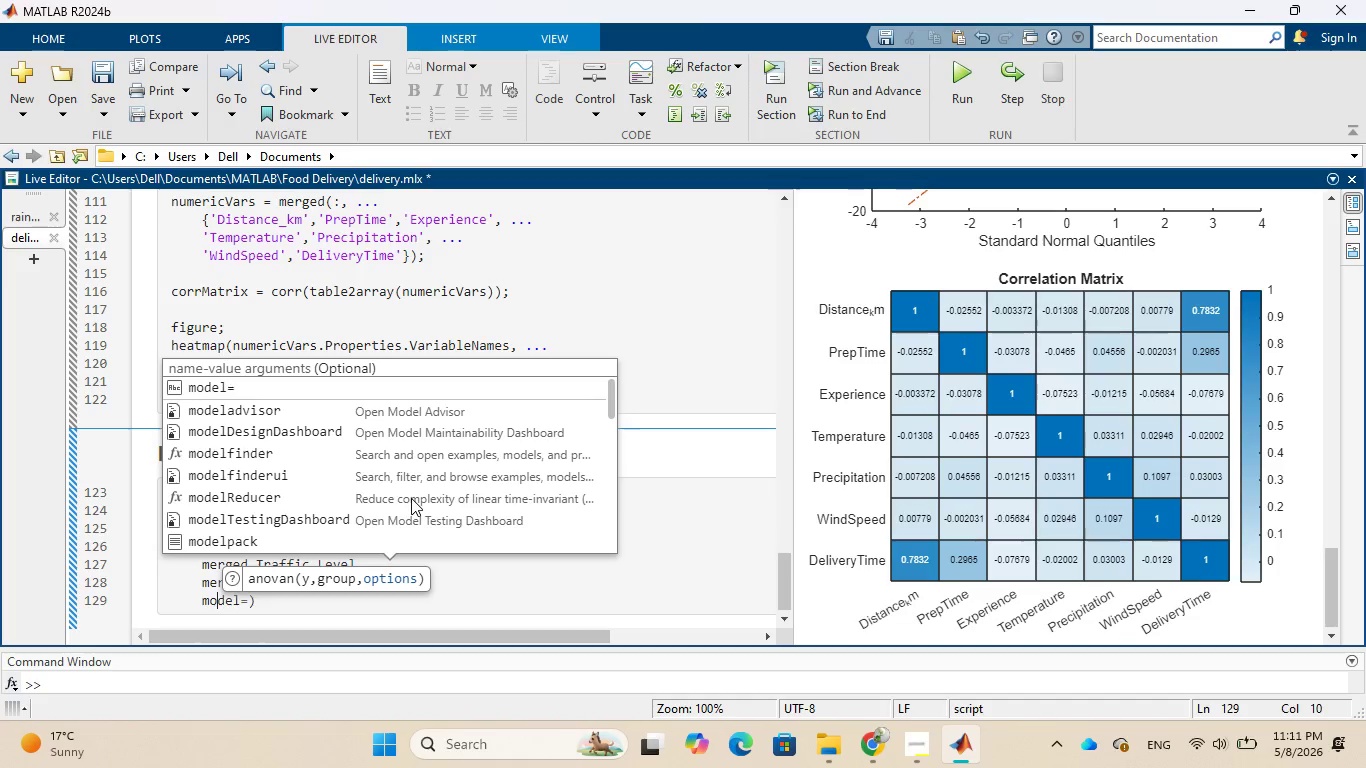 
key(ArrowLeft)
 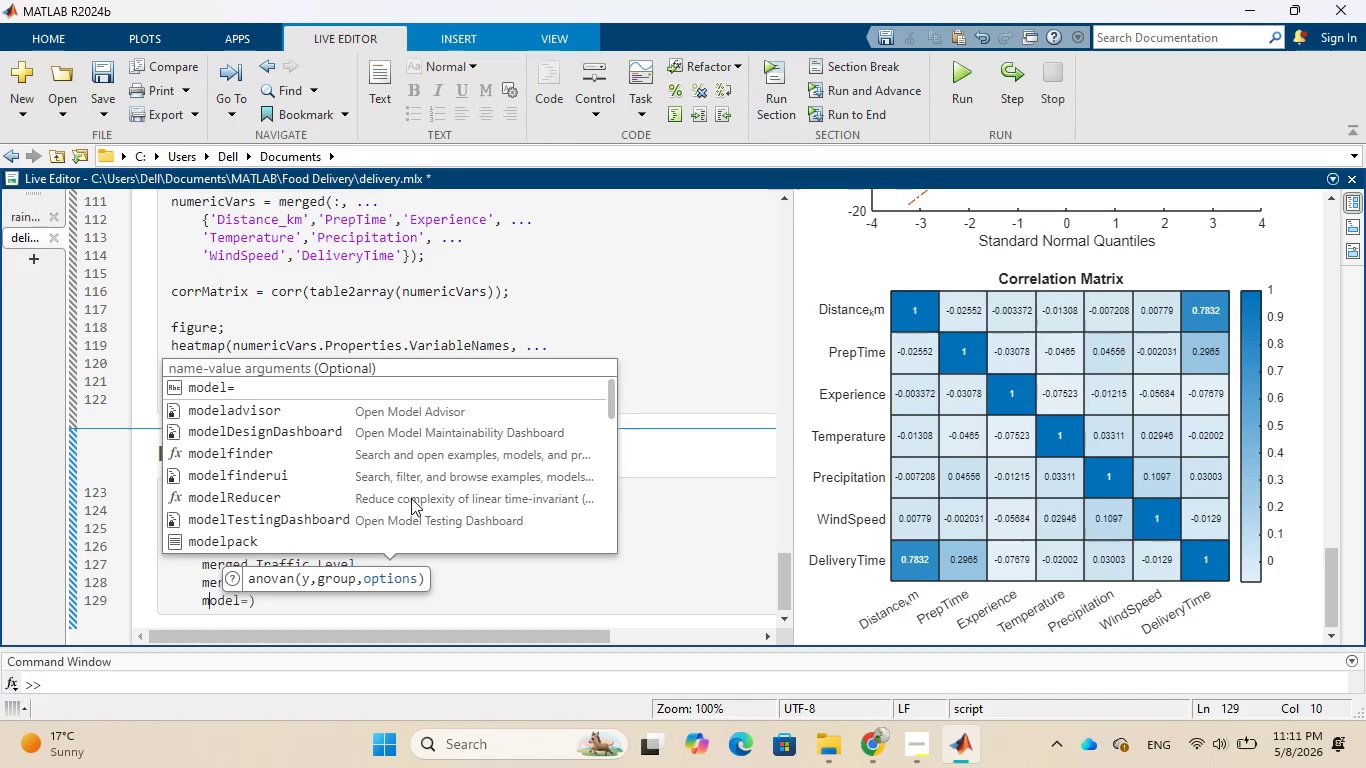 
key(ArrowLeft)
 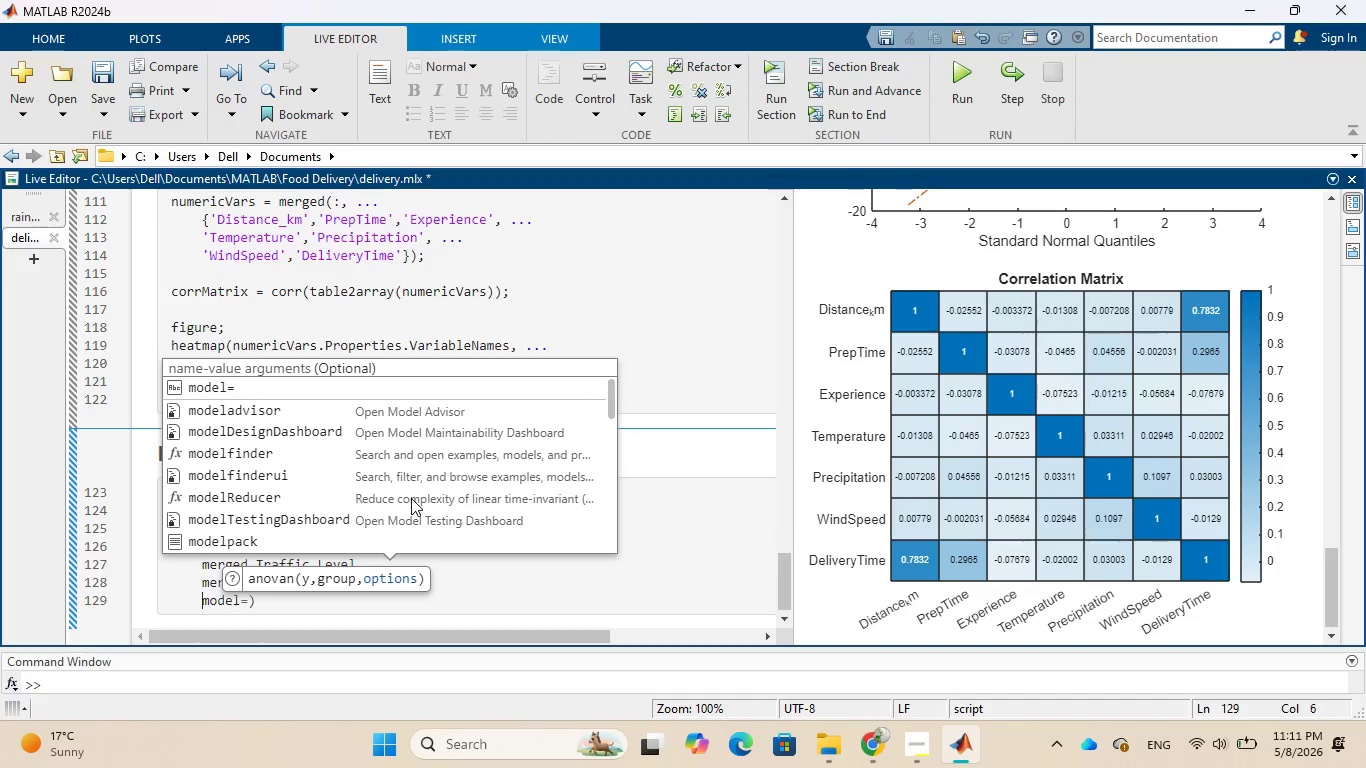 
key(ArrowLeft)
 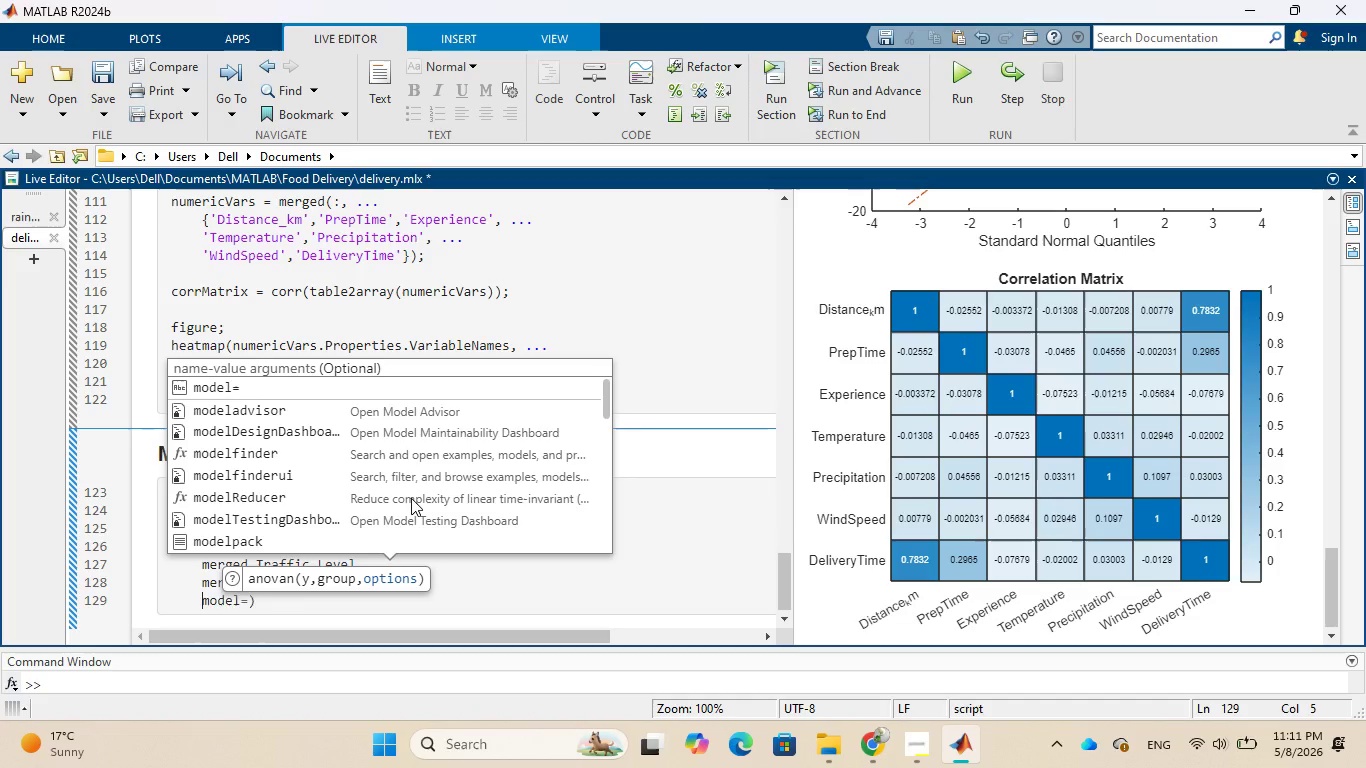 
key(Quote)
 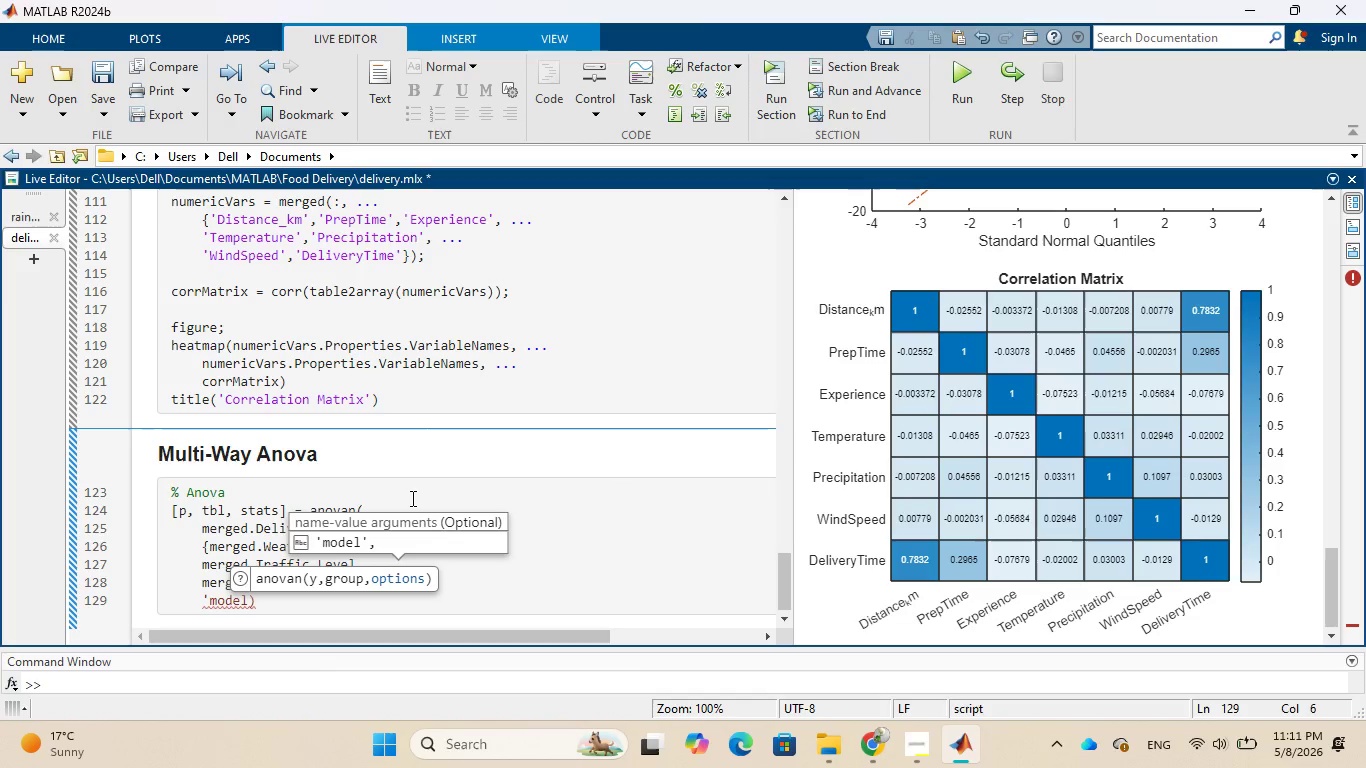 
key(ArrowRight)
 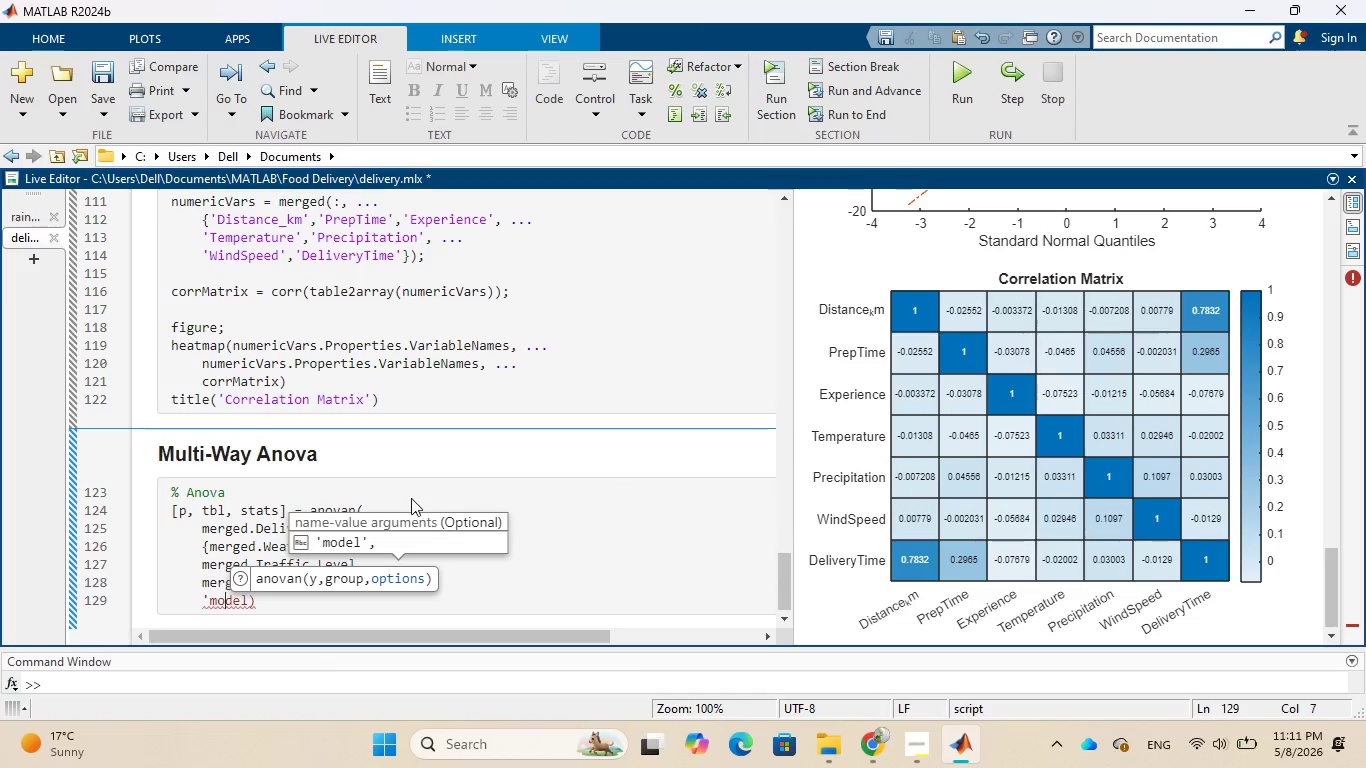 
key(ArrowRight)
 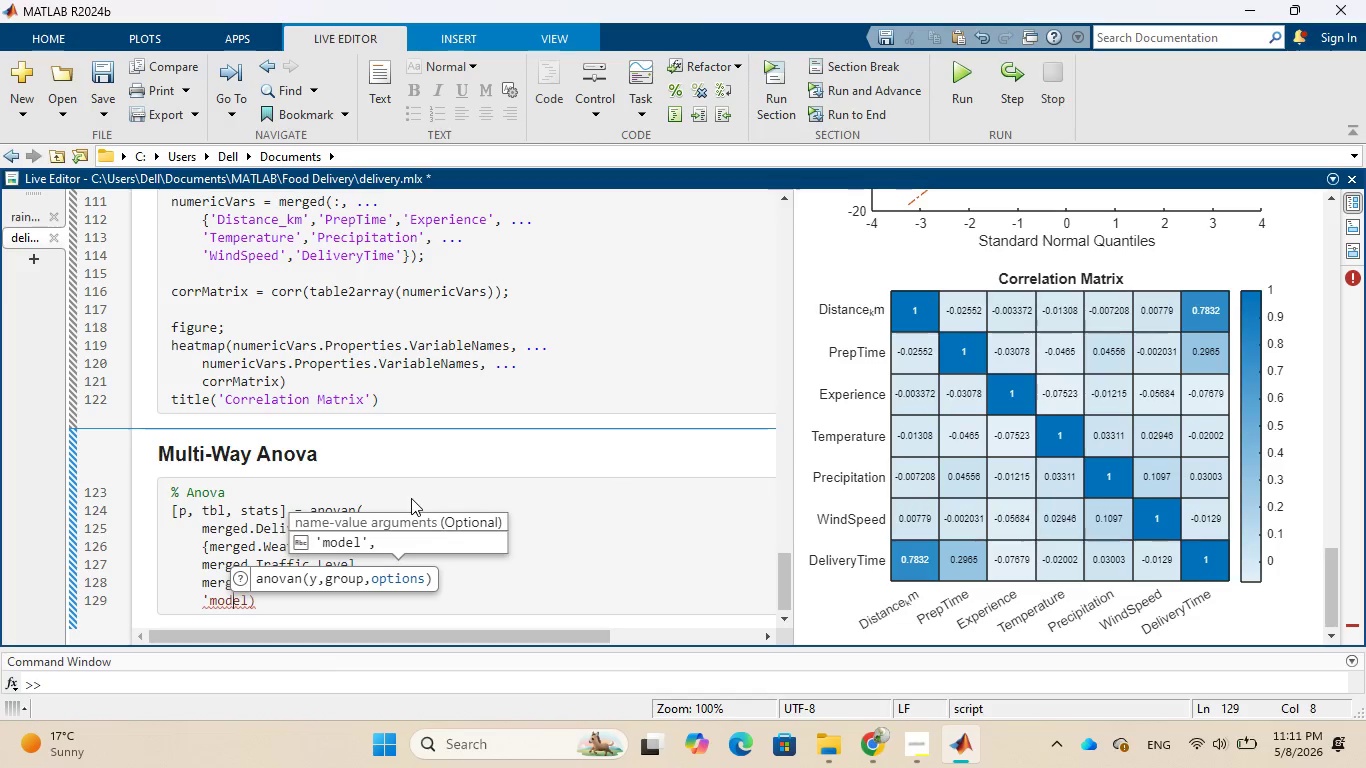 
key(ArrowRight)
 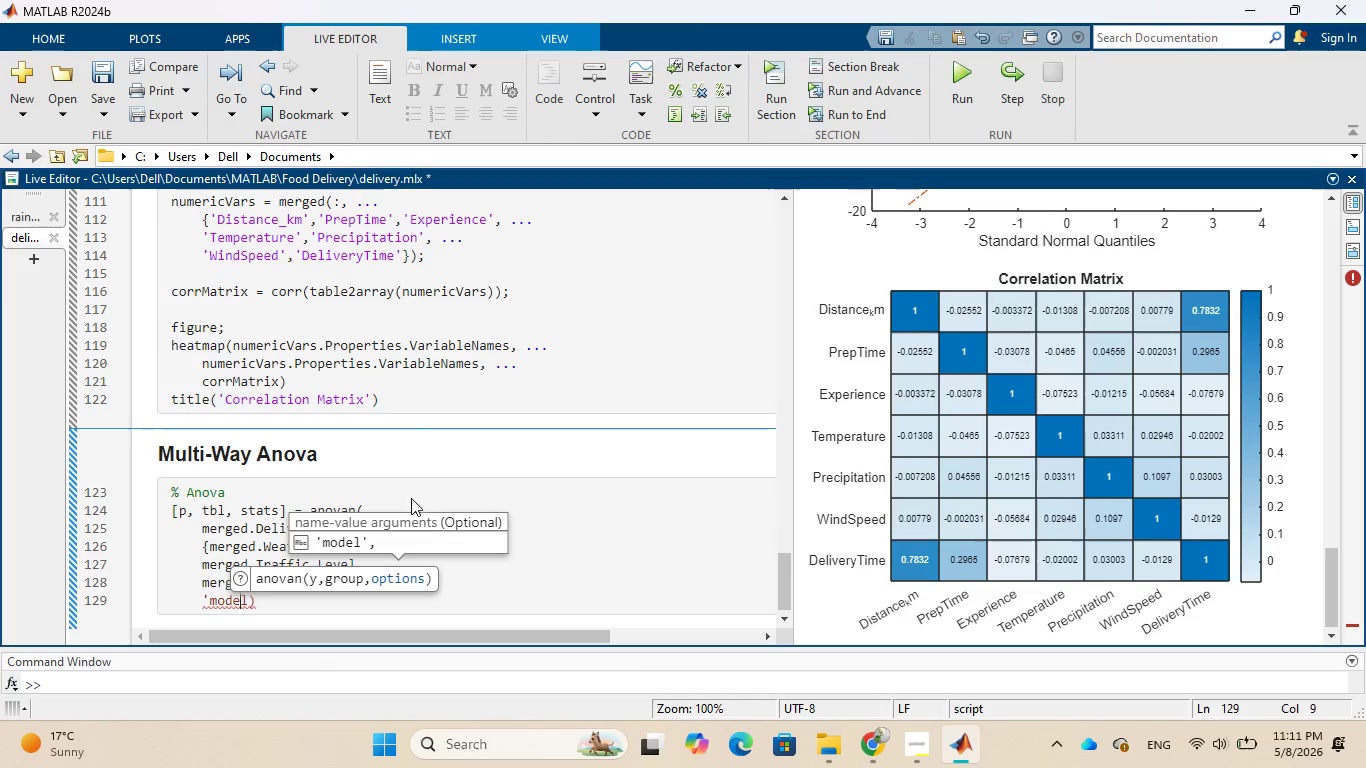 
key(ArrowRight)
 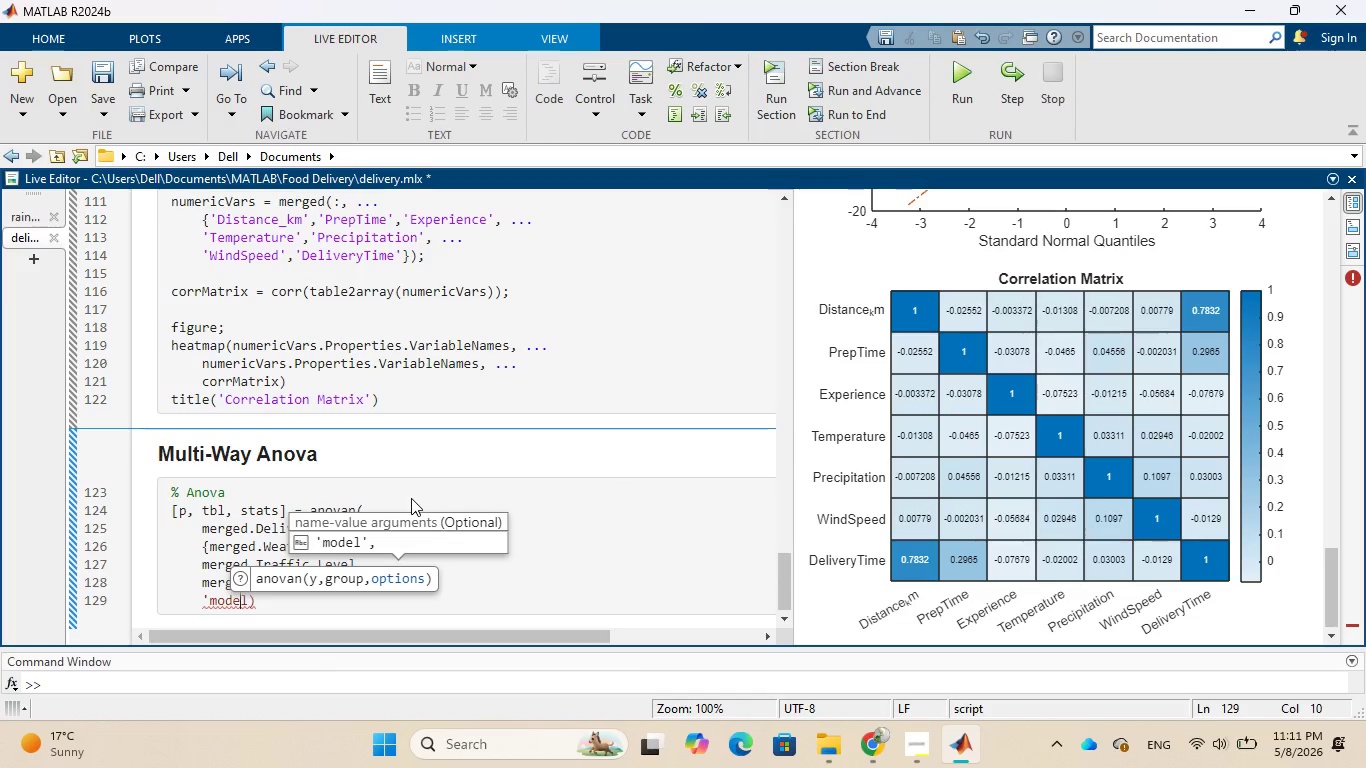 
key(ArrowRight)
 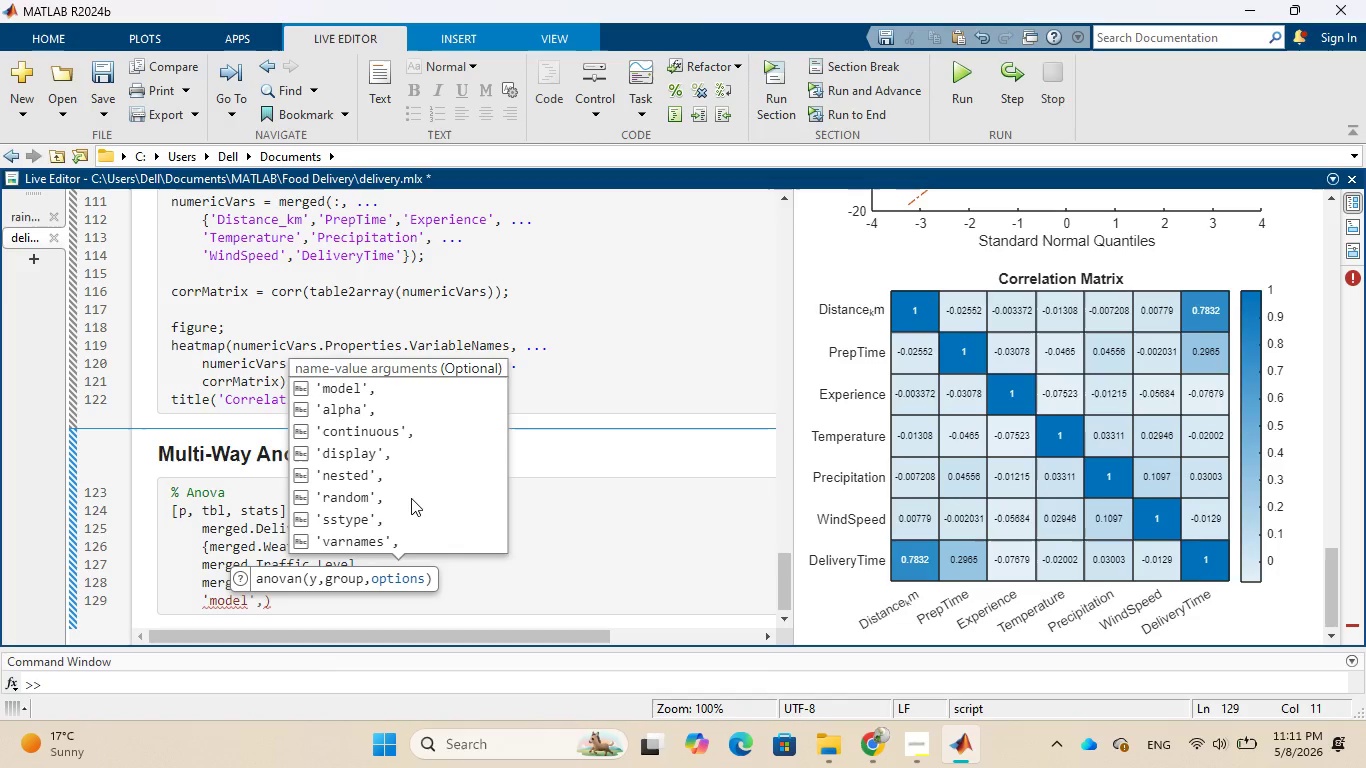 
key(Quote)
 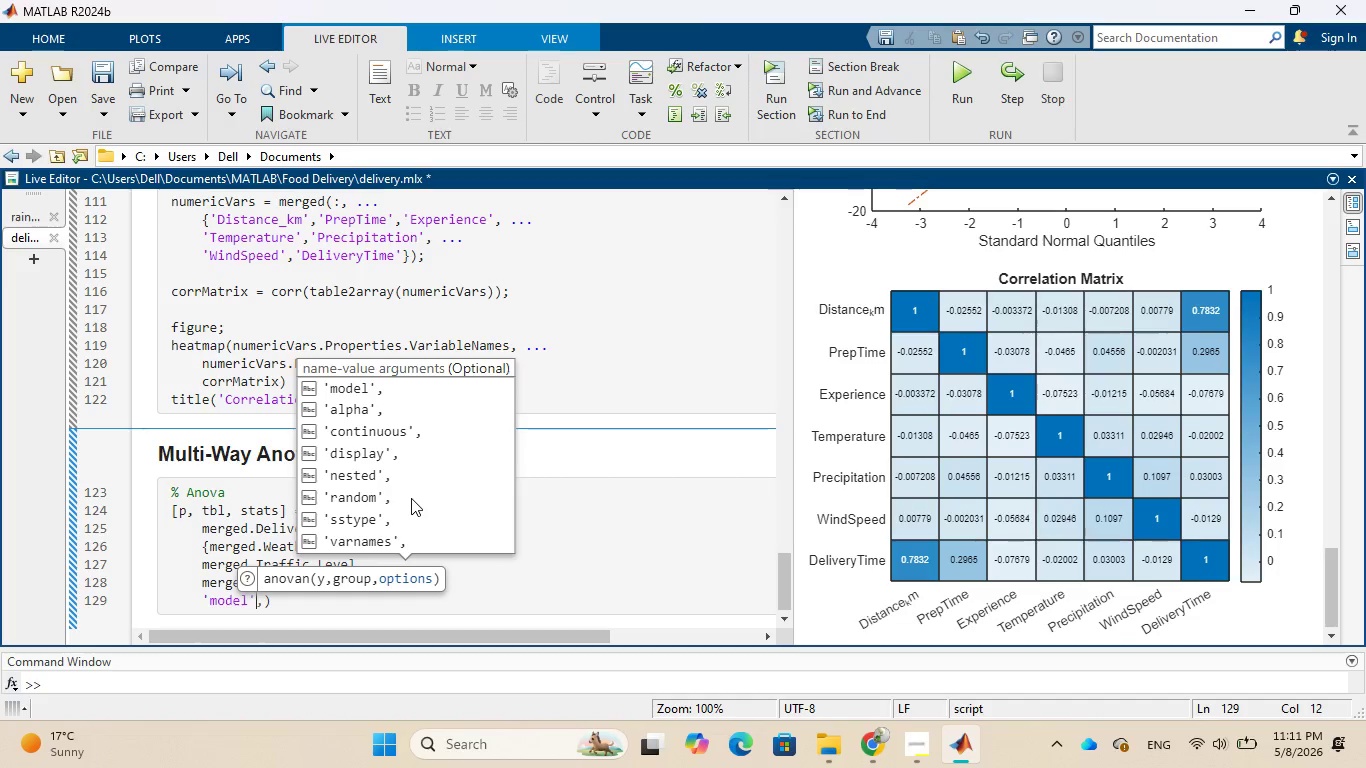 
wait(8.64)
 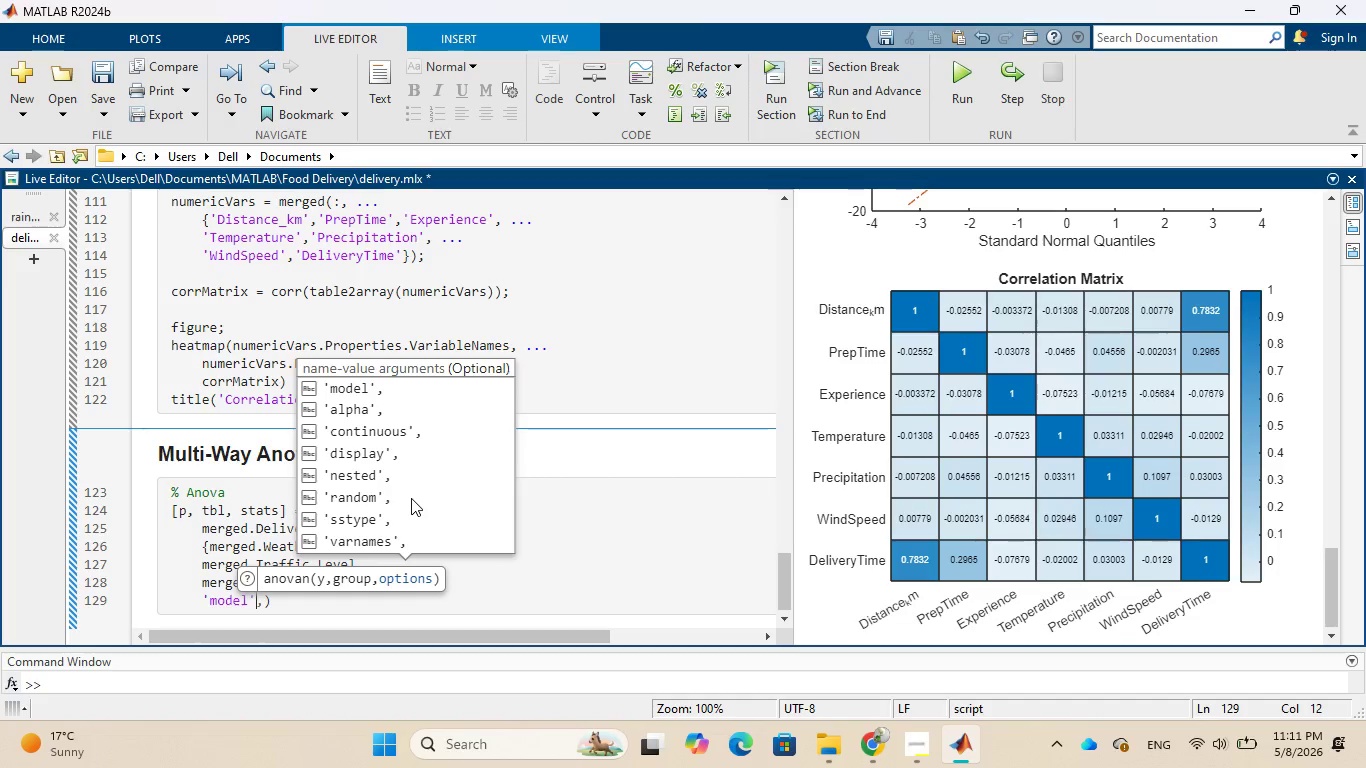 
key(ArrowRight)
 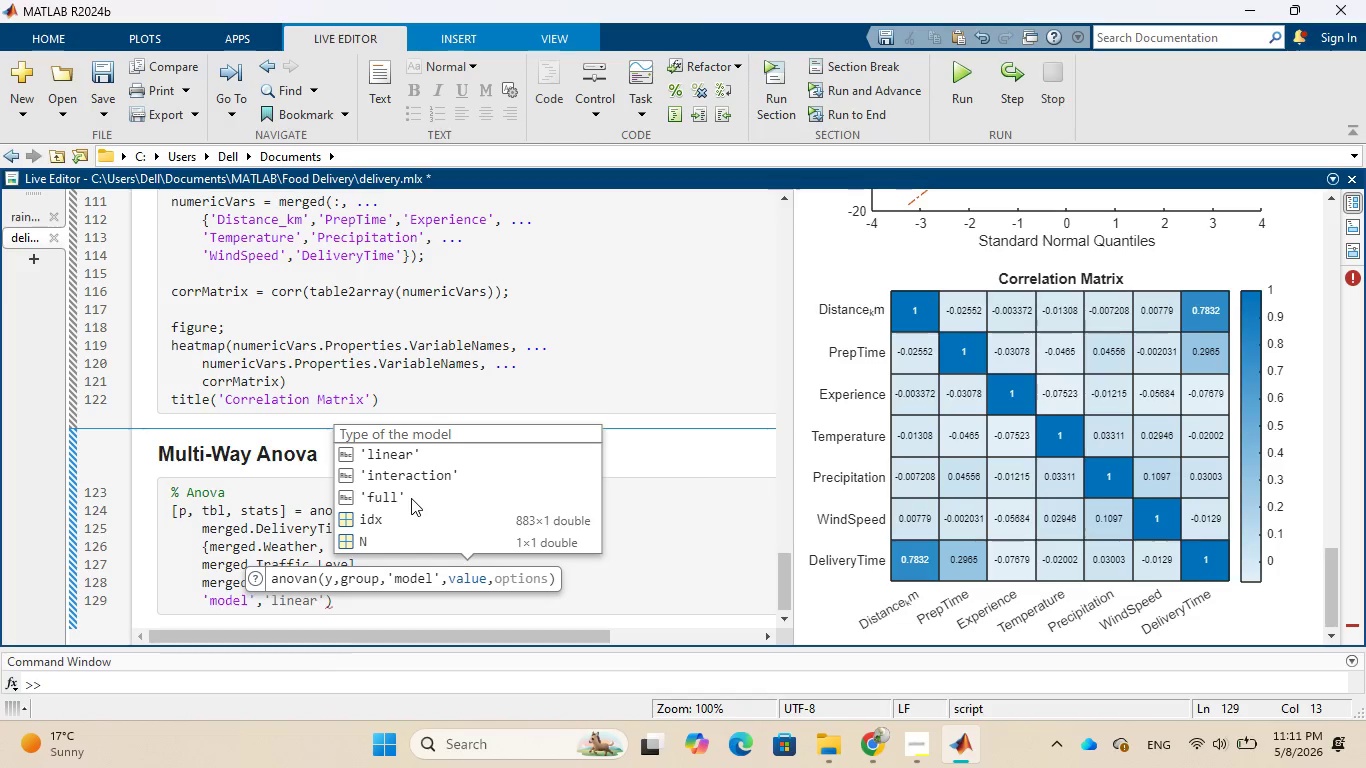 
wait(5.55)
 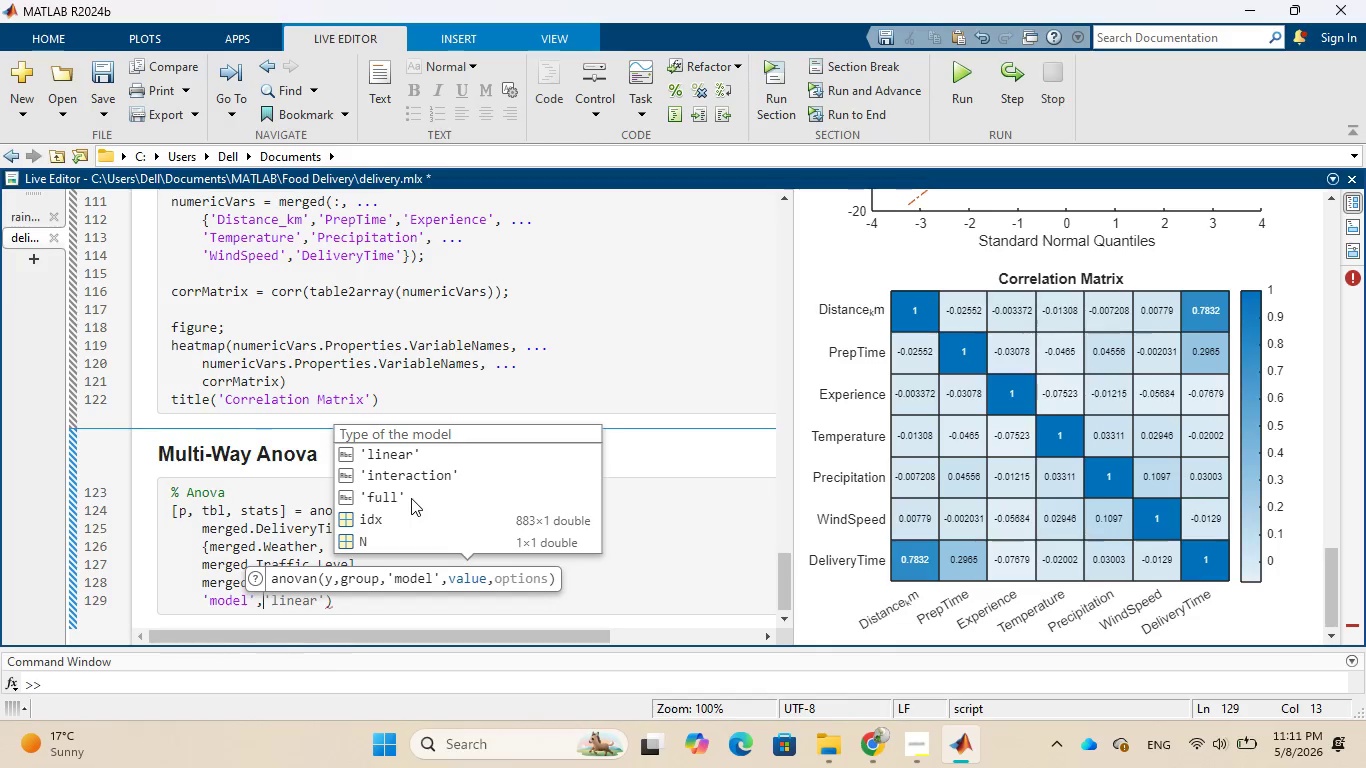 
type('inter)
key(Tab)
 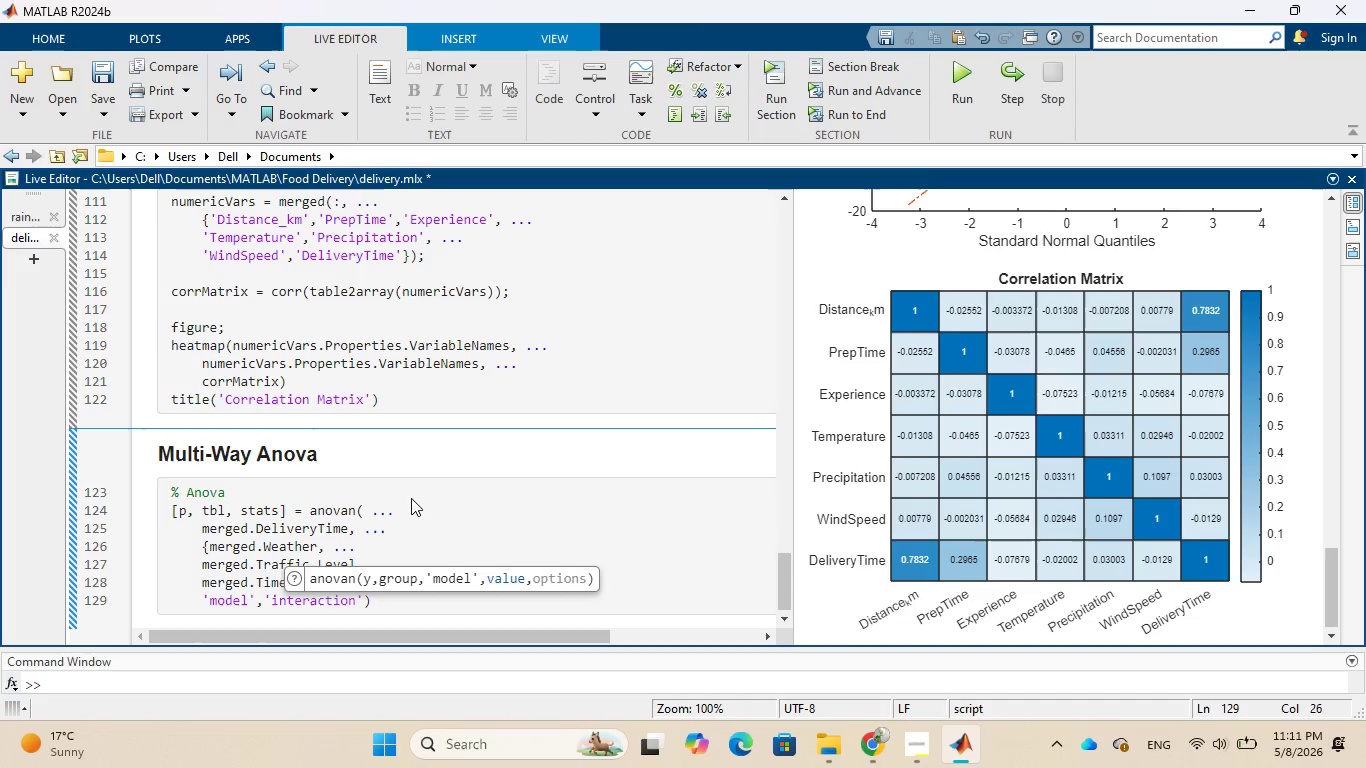 
wait(5.7)
 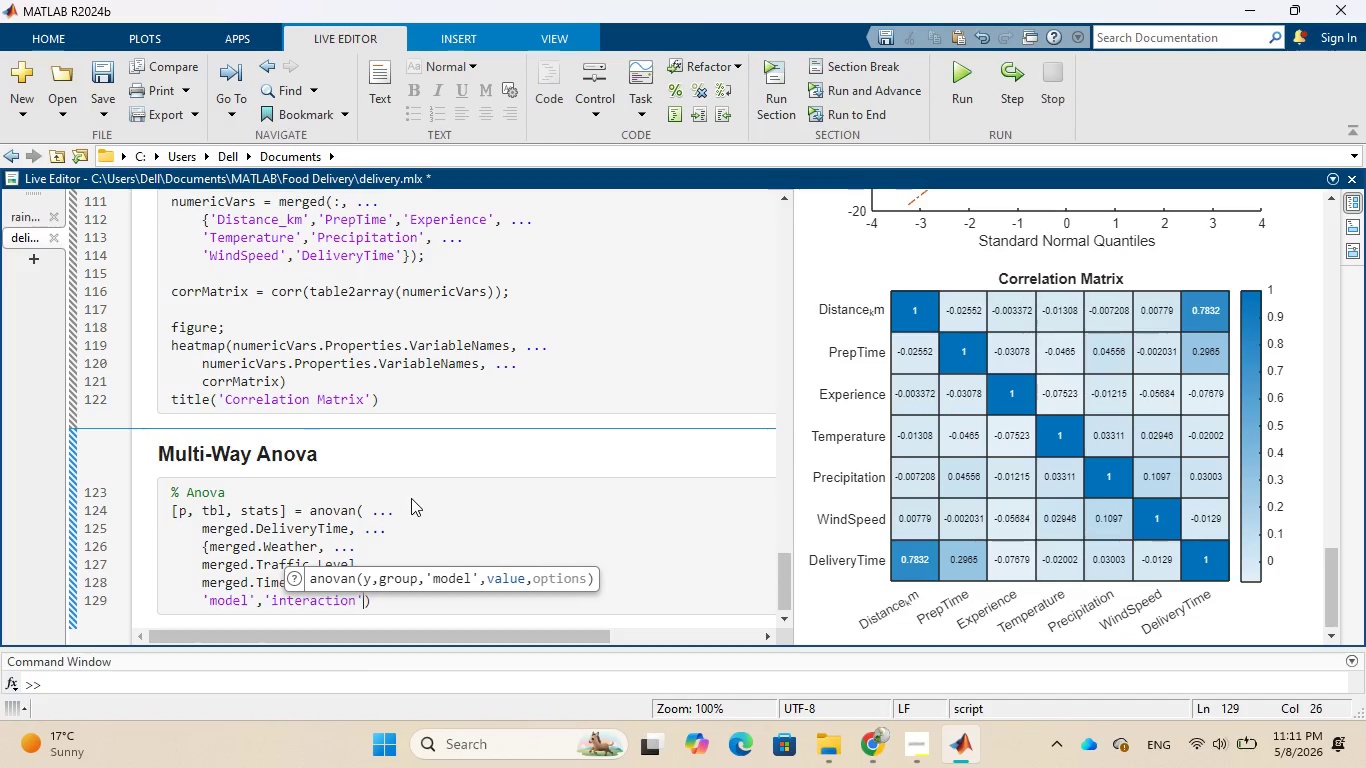 
key(Comma)
 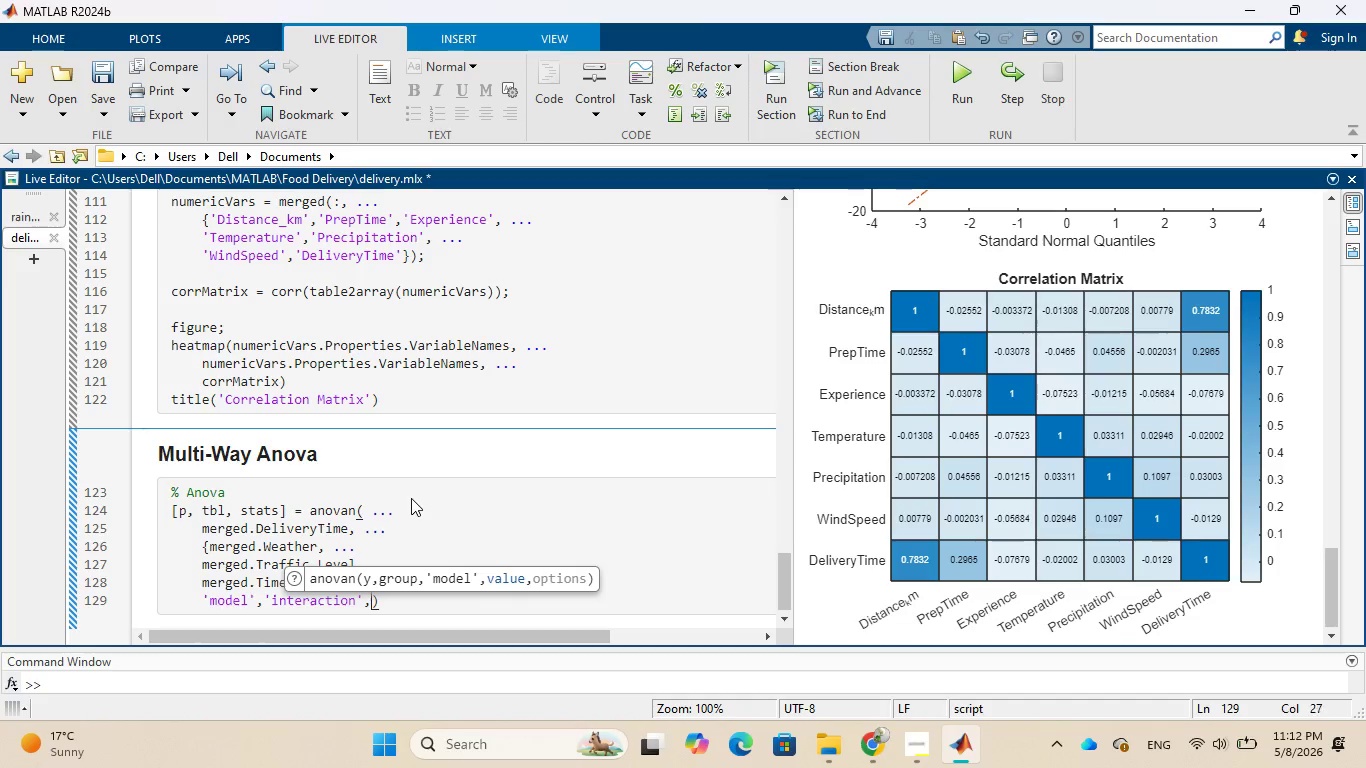 
key(Space)
 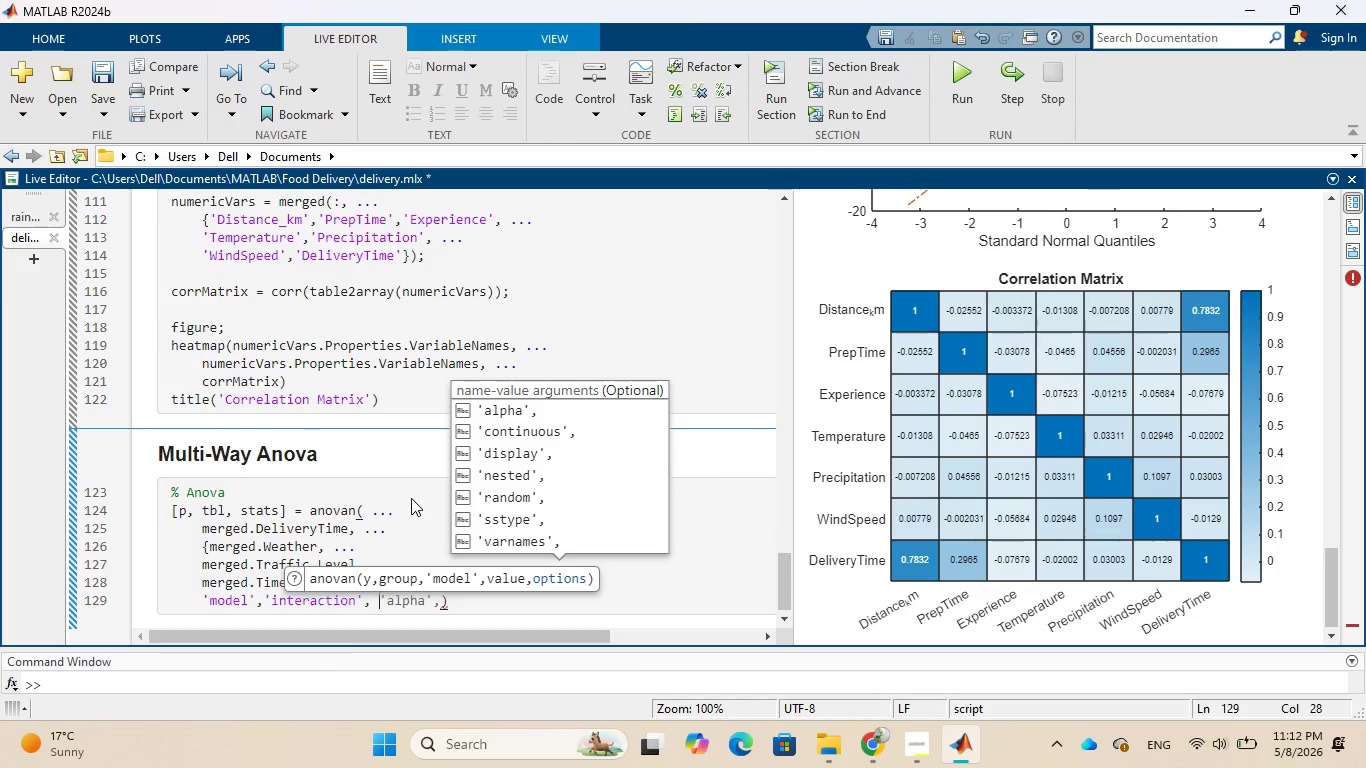 
key(Period)
 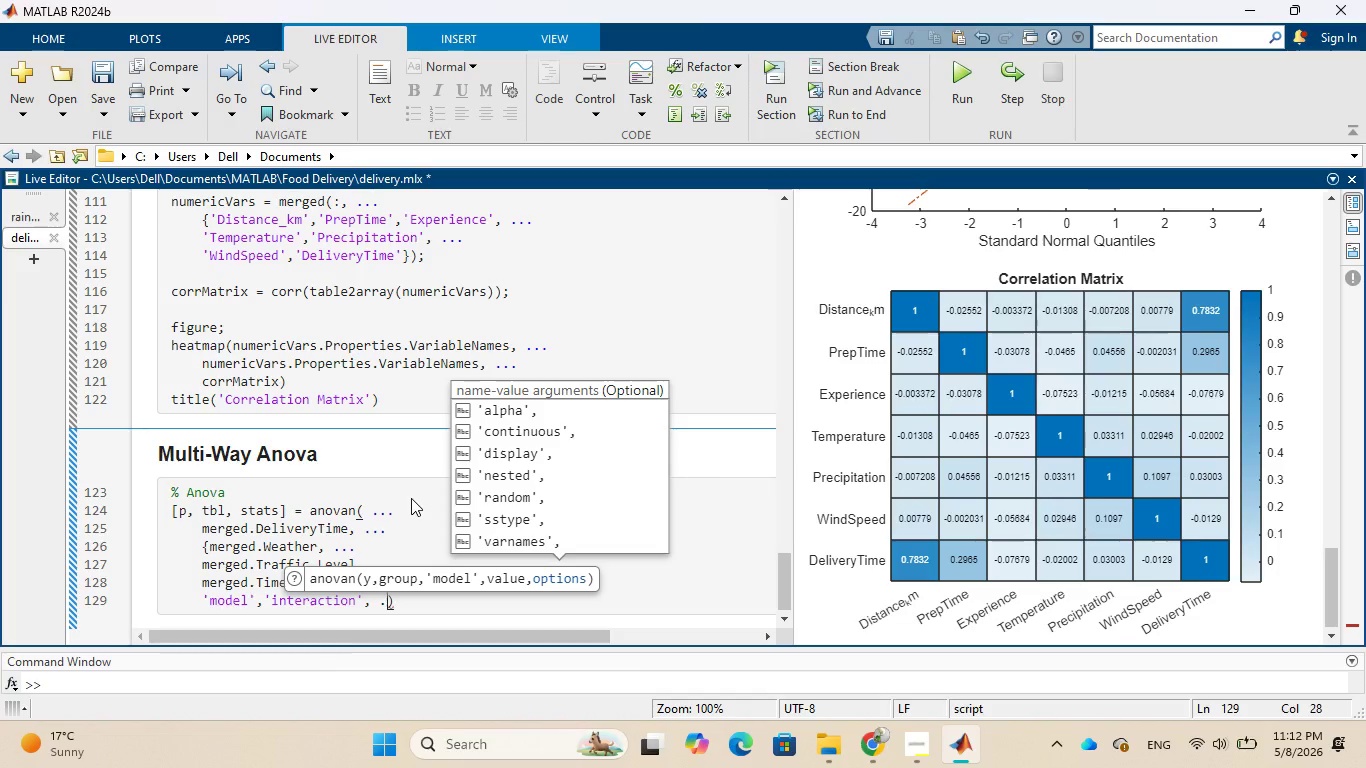 
key(Period)
 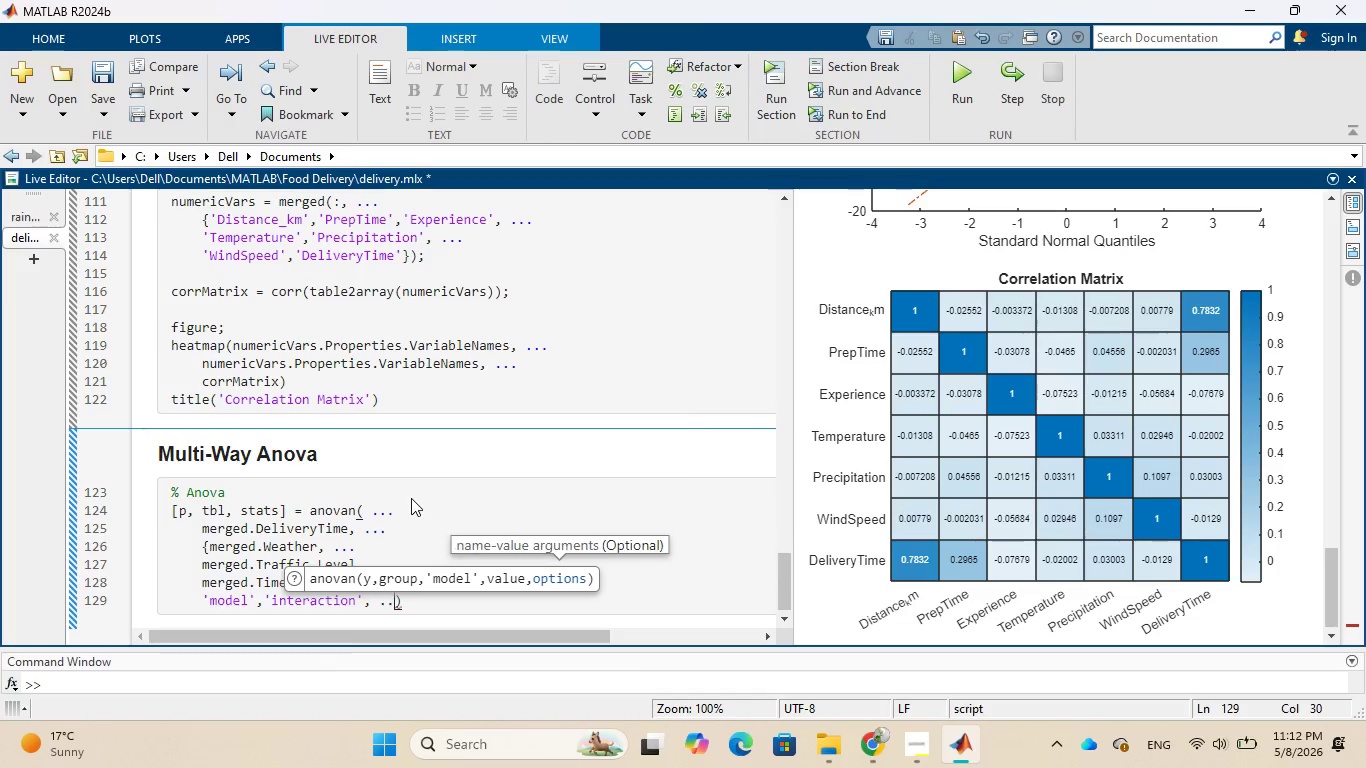 
key(Period)
 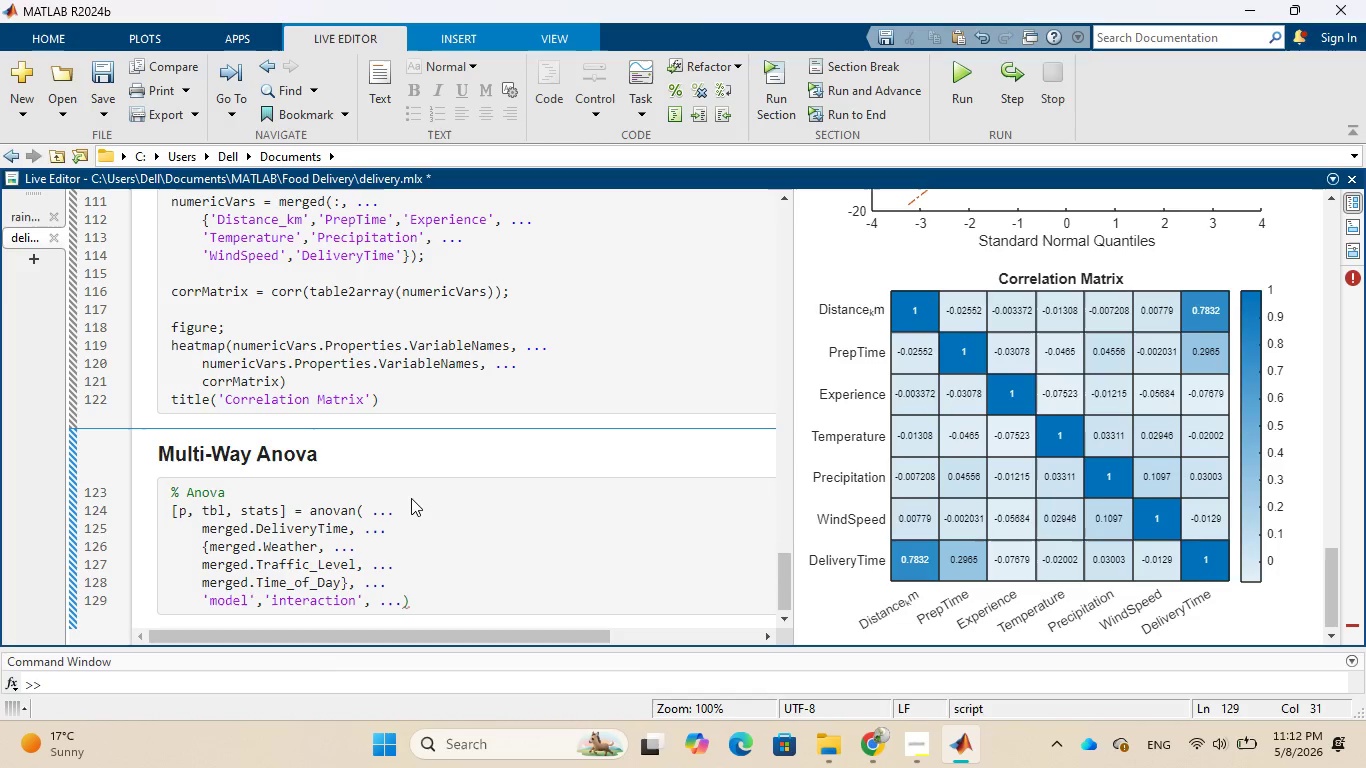 
key(Enter)
 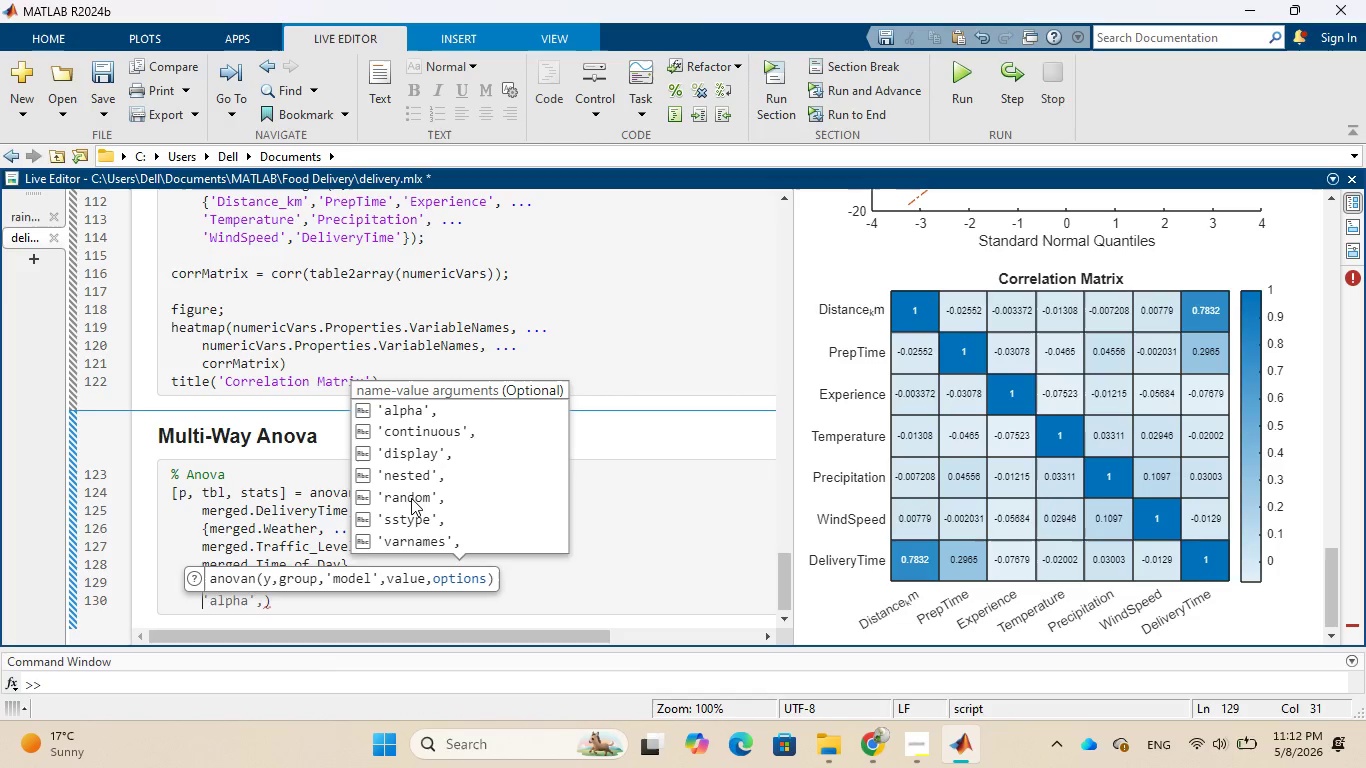 
wait(6.0)
 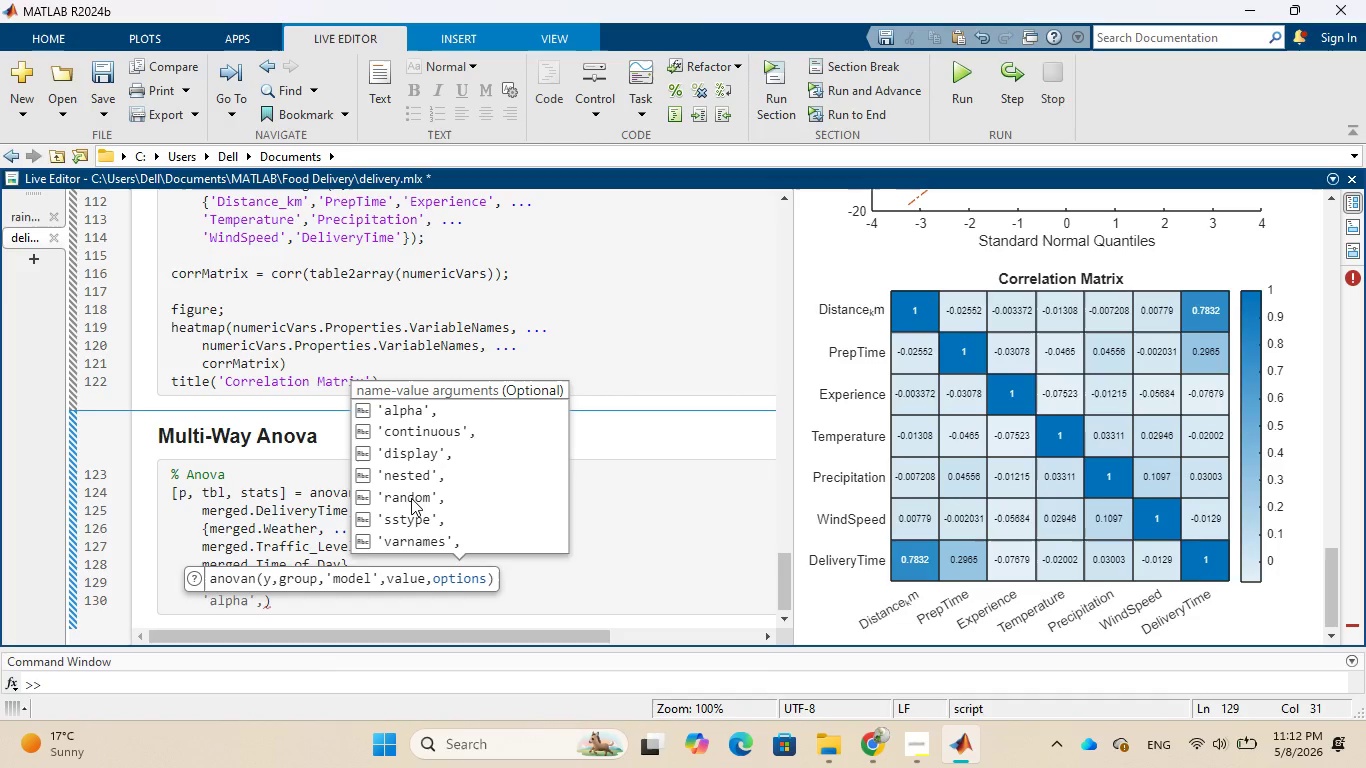 
type('var)
key(Tab)
 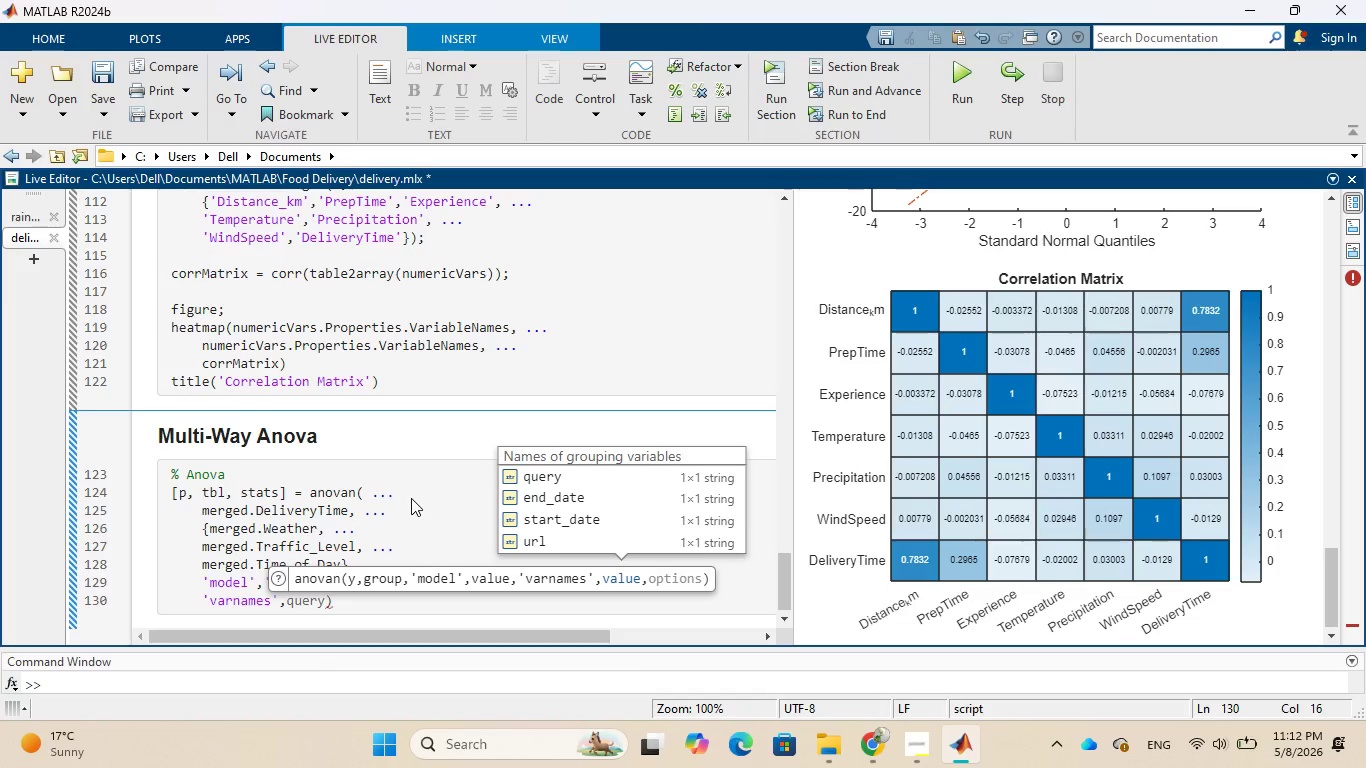 
key(Space)
 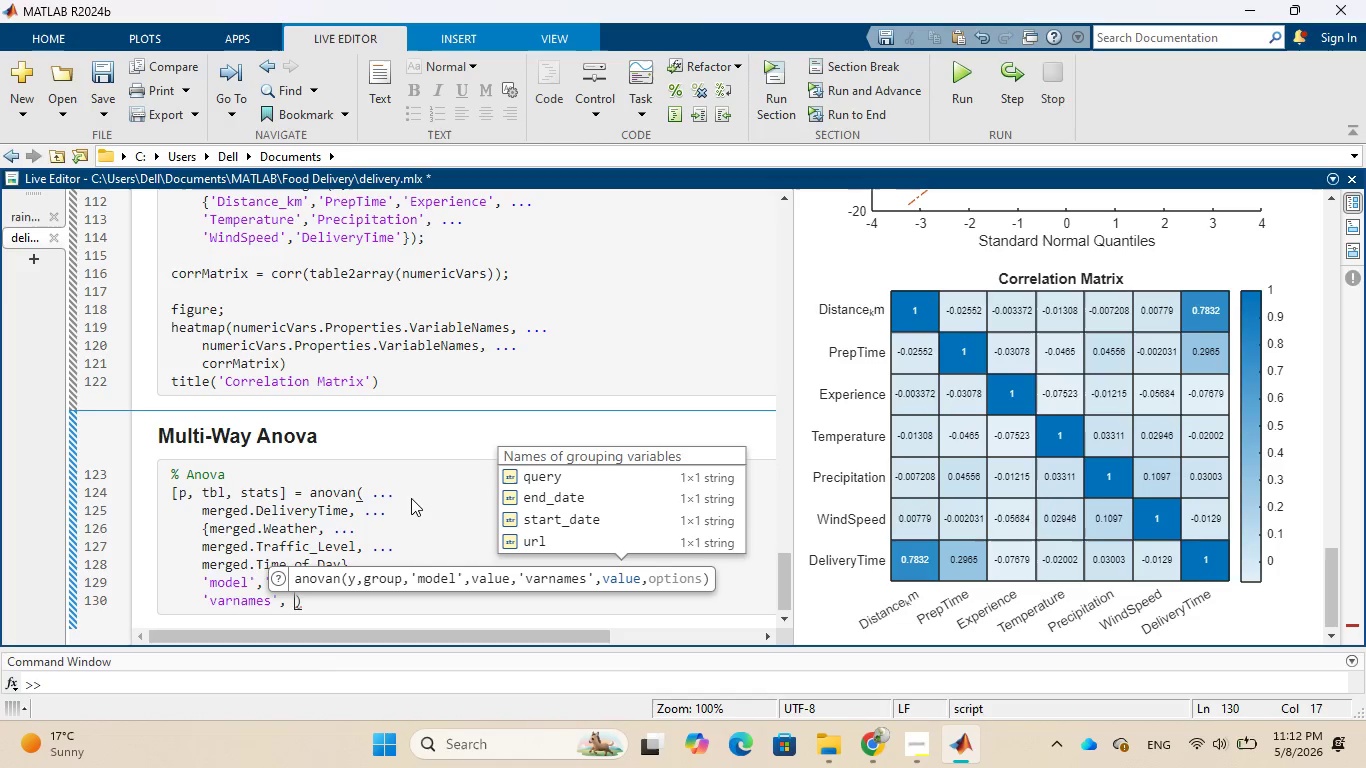 
key(Period)
 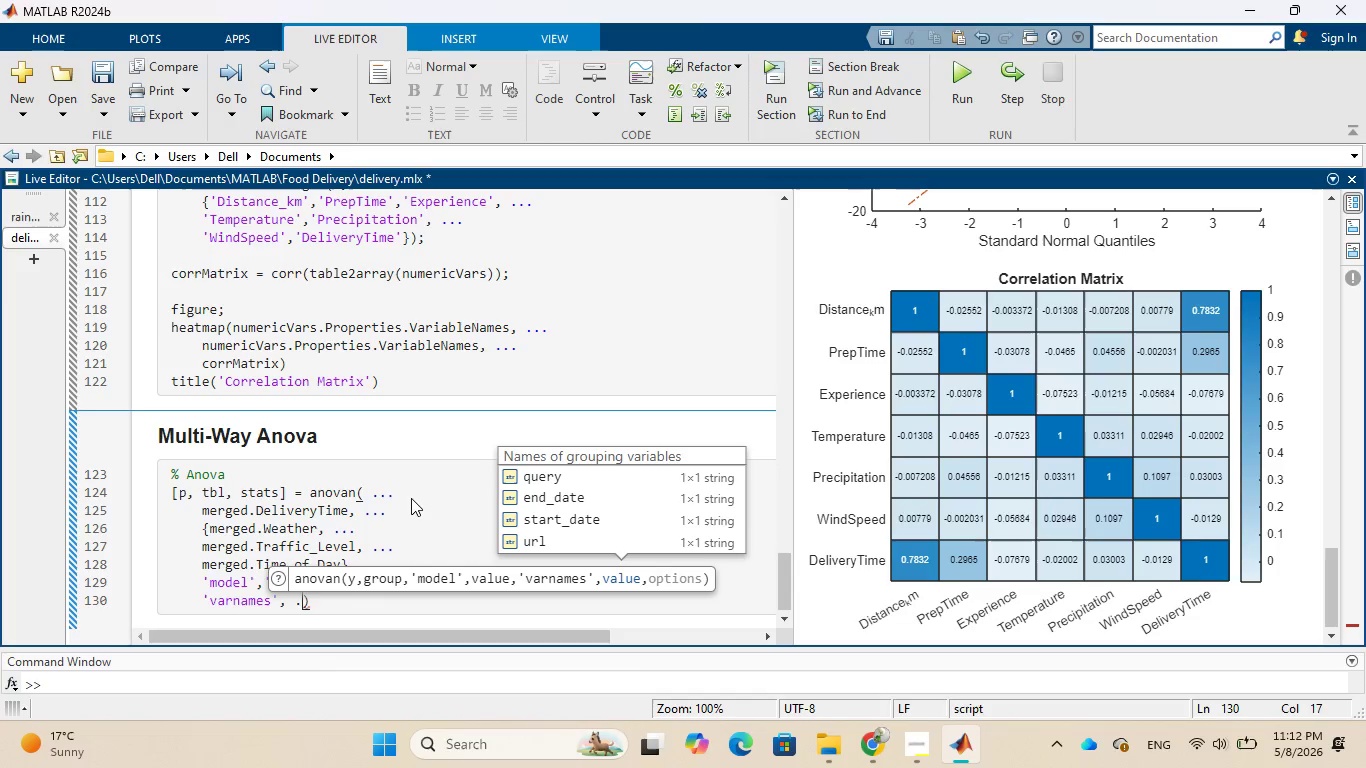 
key(Period)
 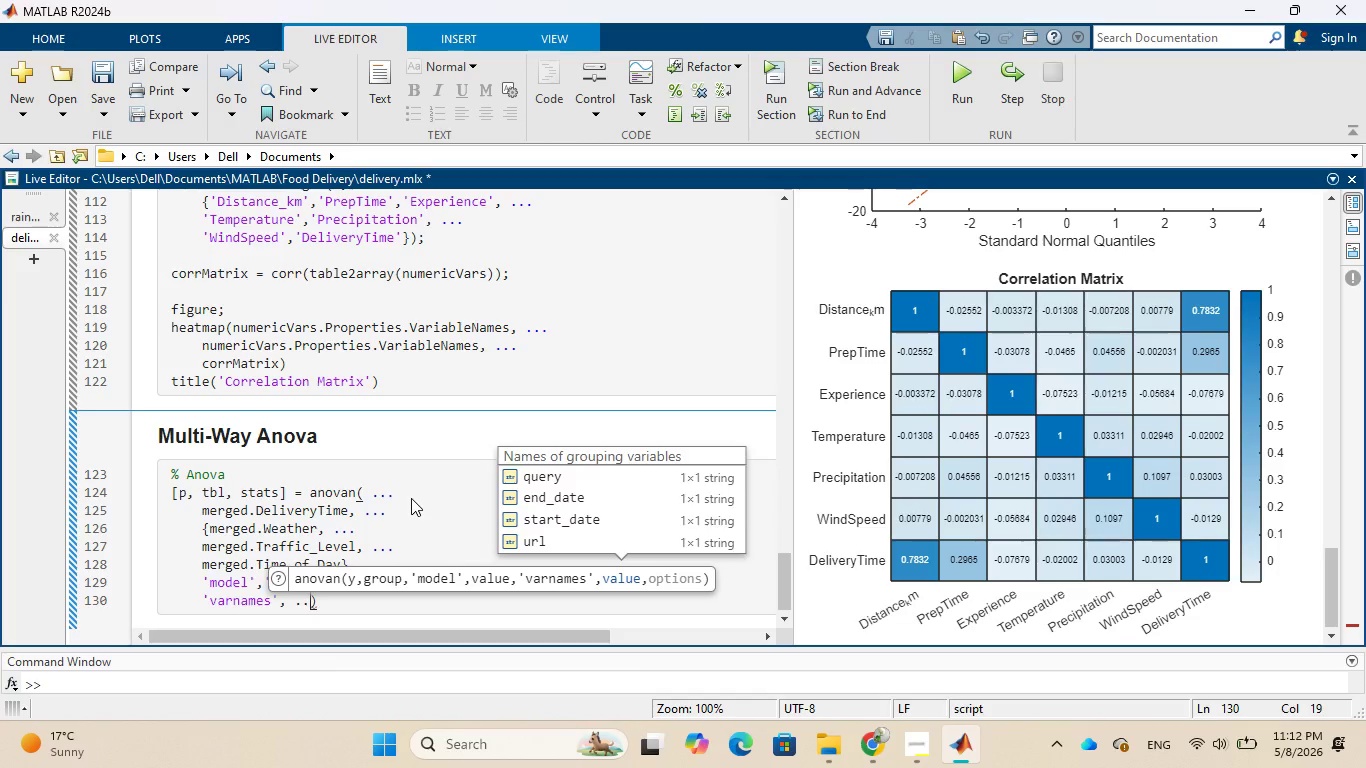 
key(Period)
 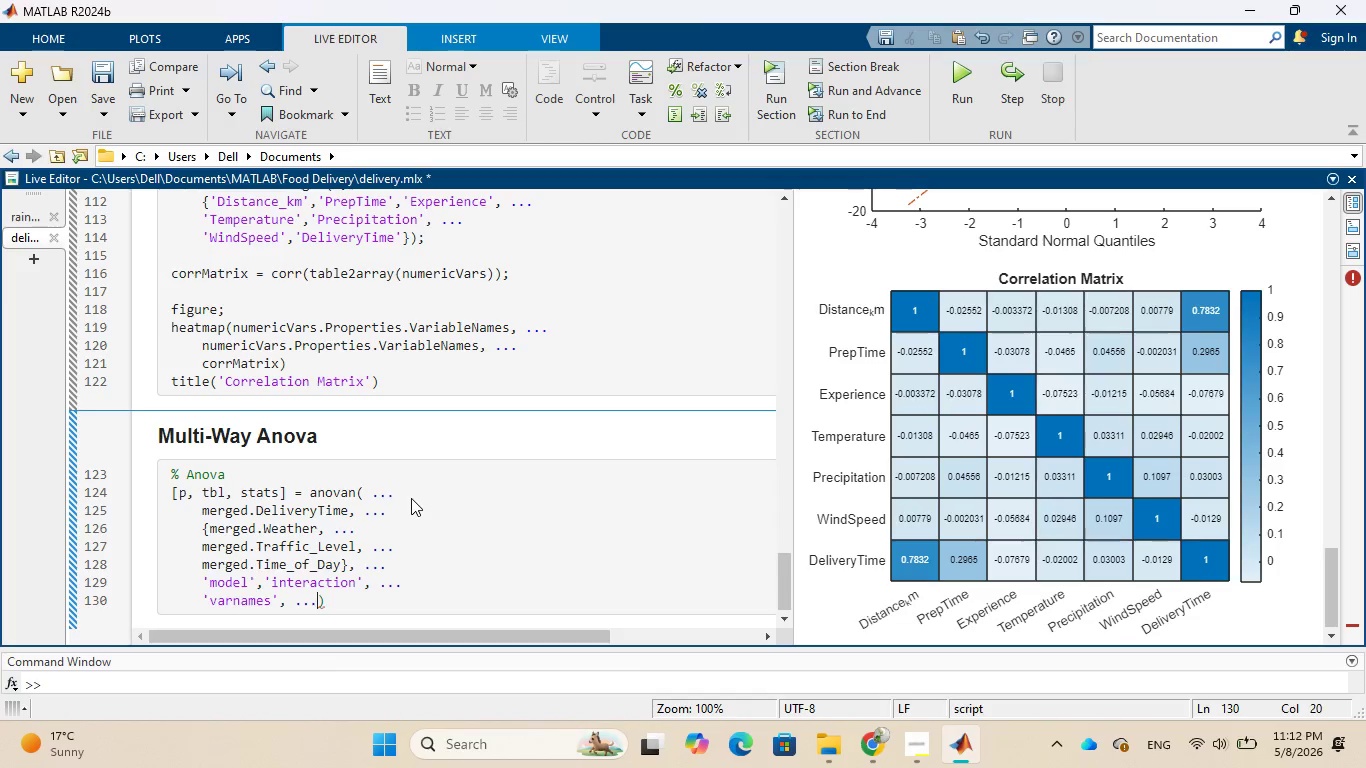 
key(Enter)
 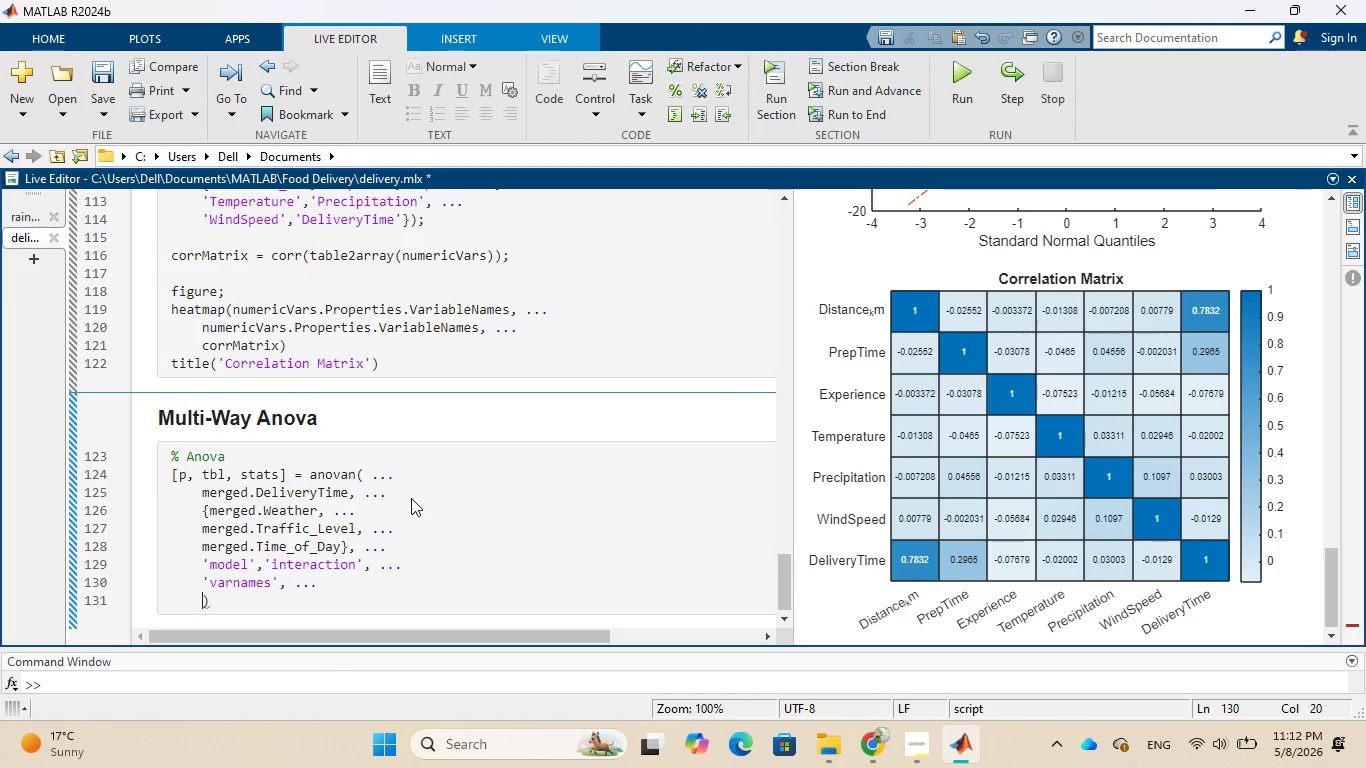 
key(Shift+BracketLeft)
 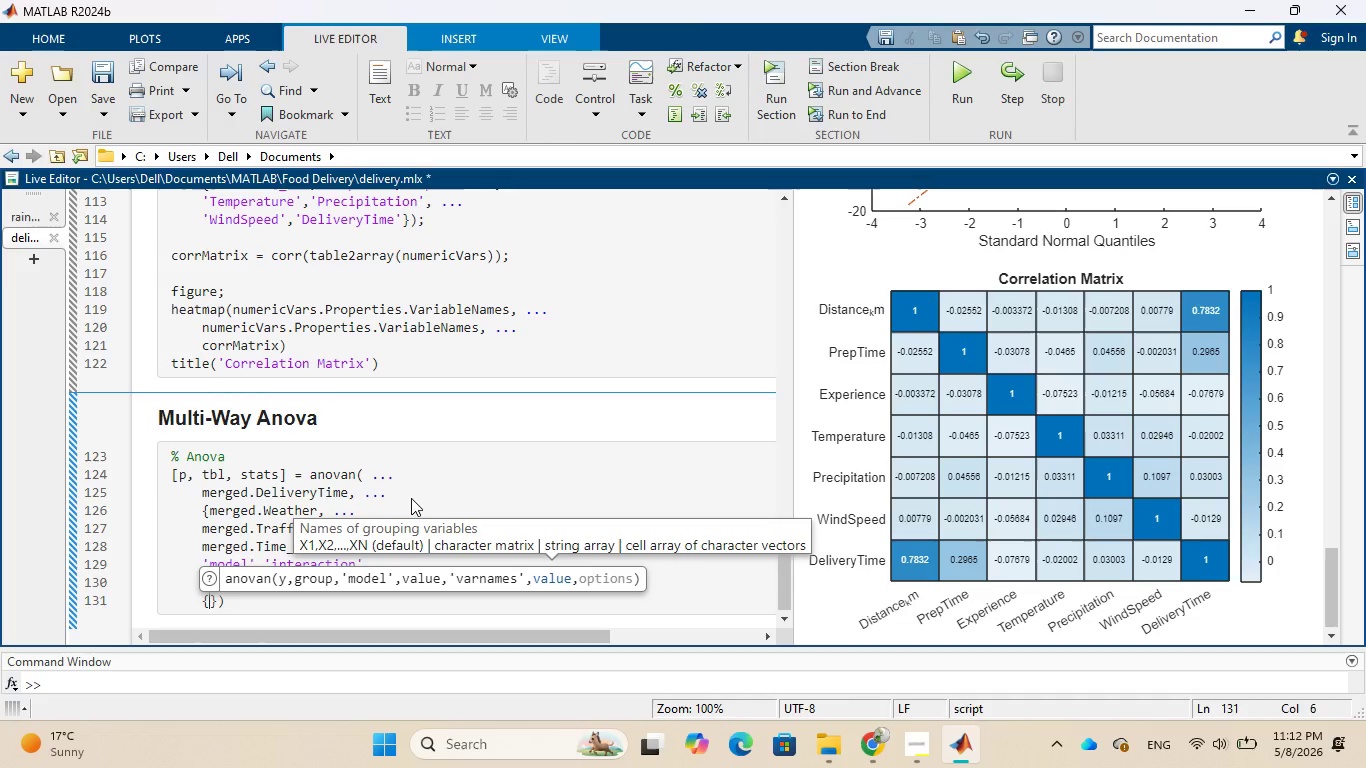 
type('Weahr)
key(Backspace)
key(Backspace)
key(Backspace)
type(her)
 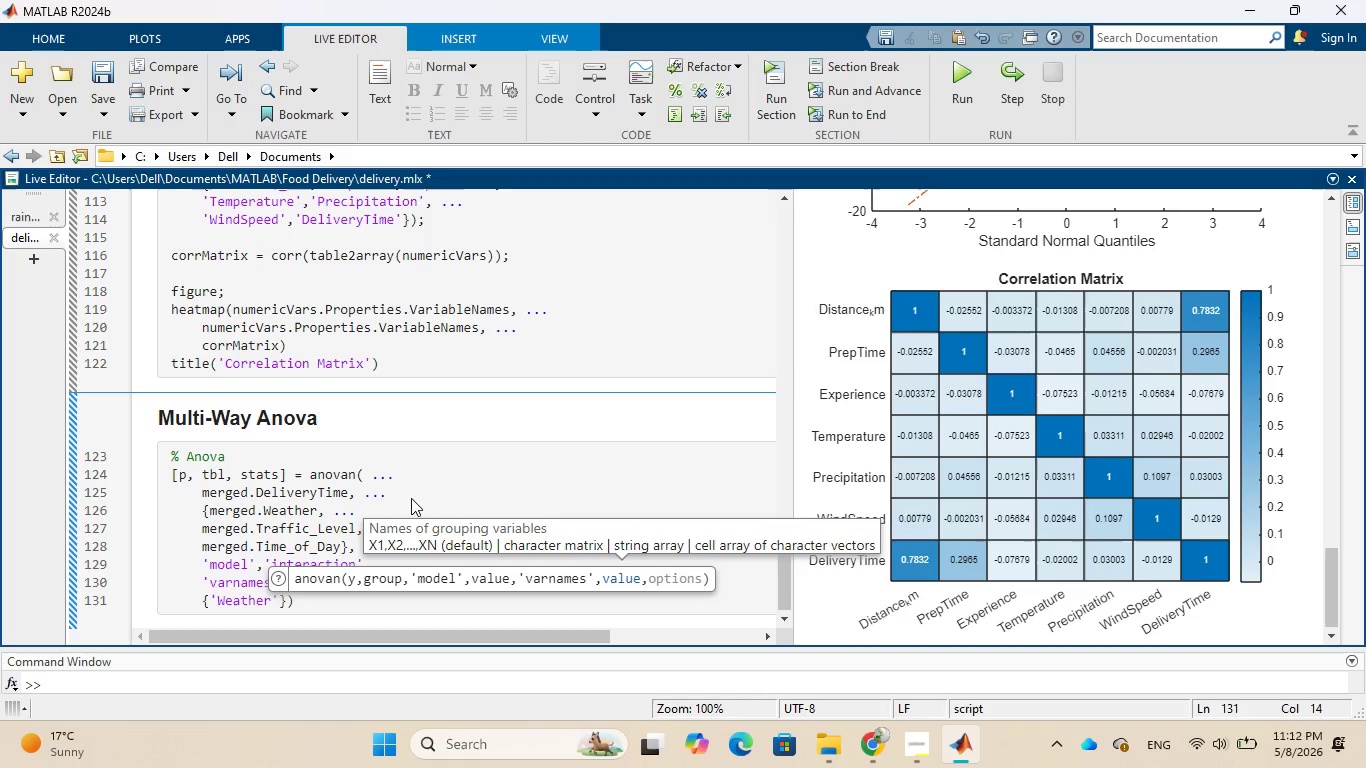 
hold_key(key=T, duration=0.31)
 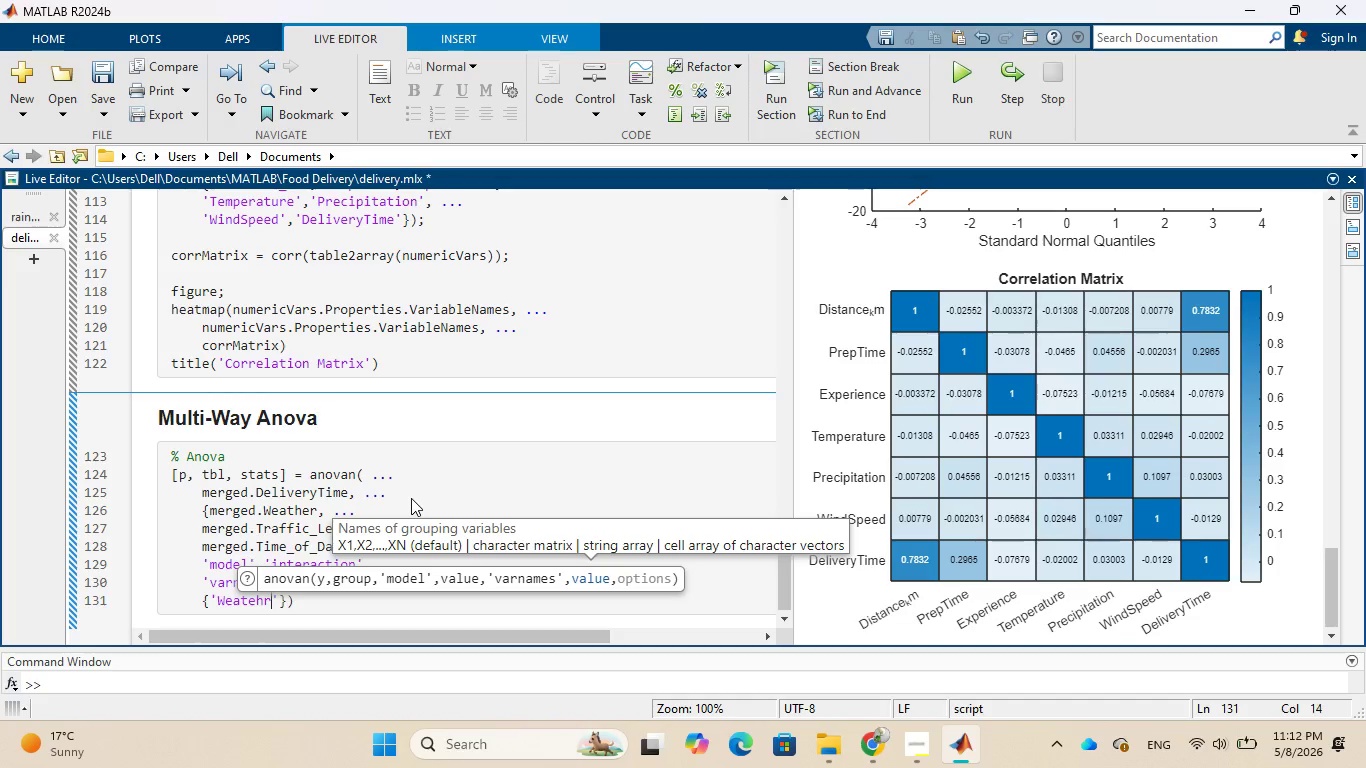 
key(ArrowRight)
 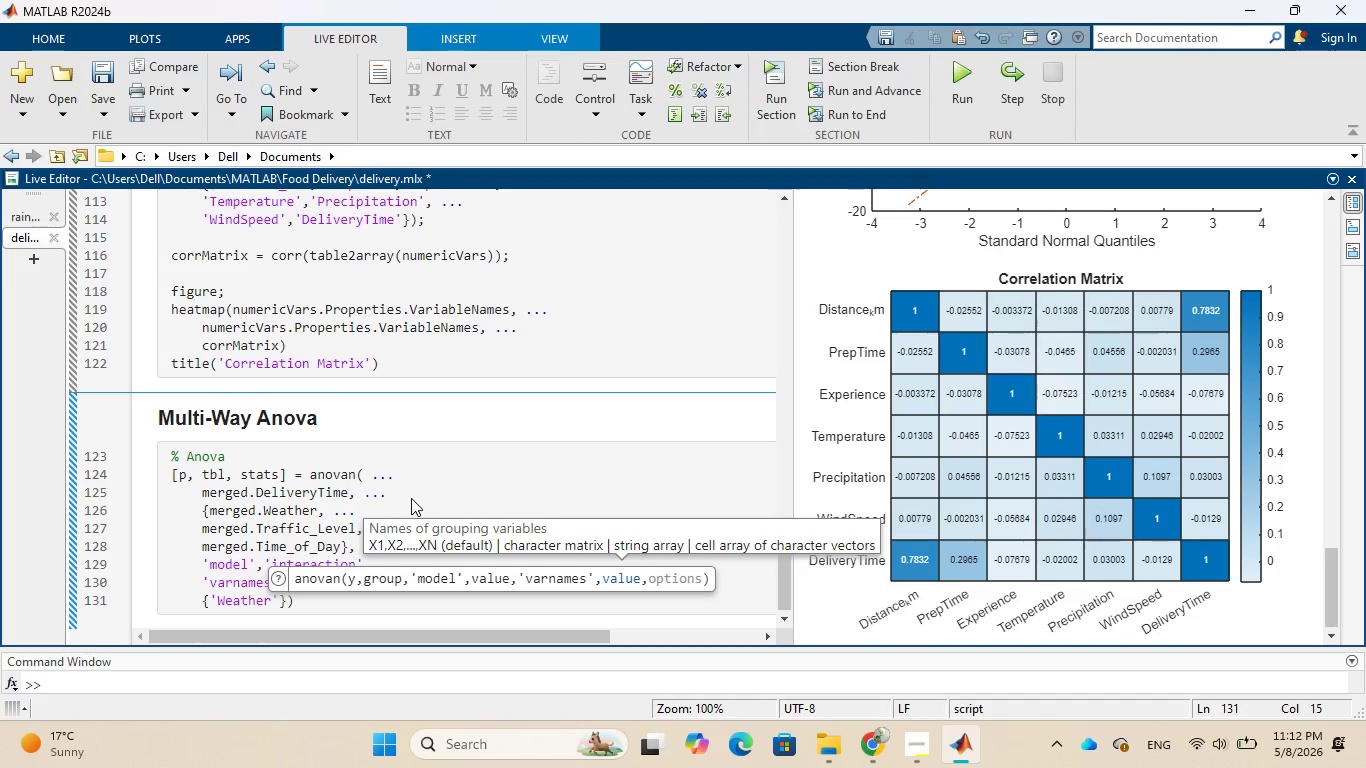 
key(Comma)
 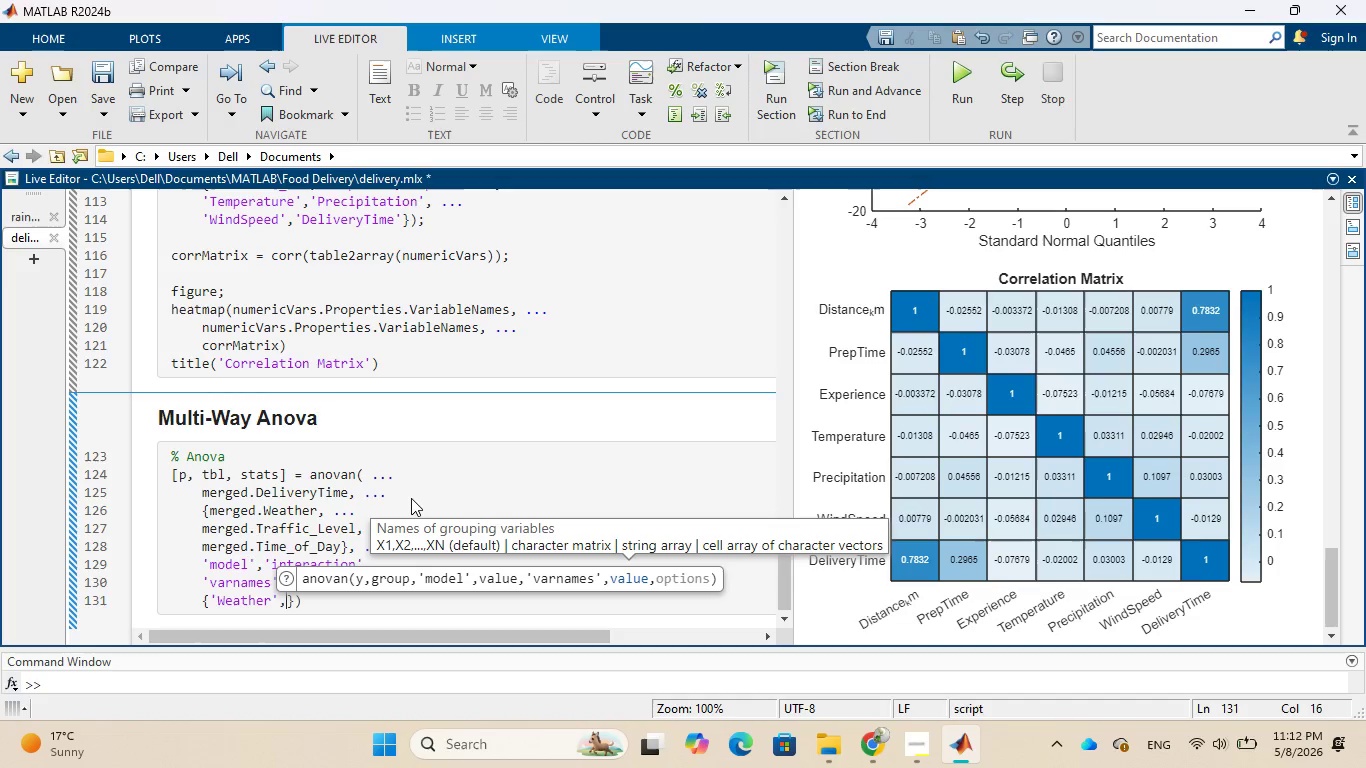 
type('Traffic)
 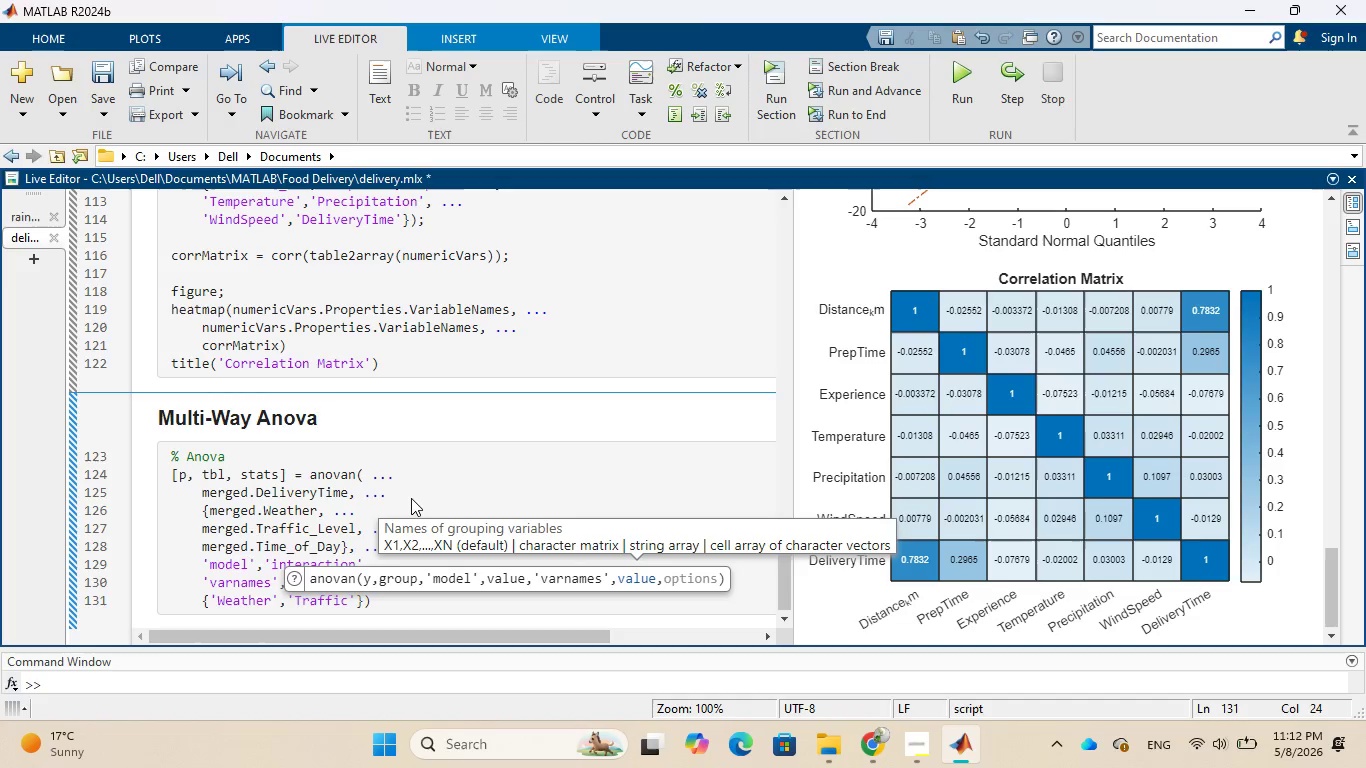 
key(ArrowRight)
 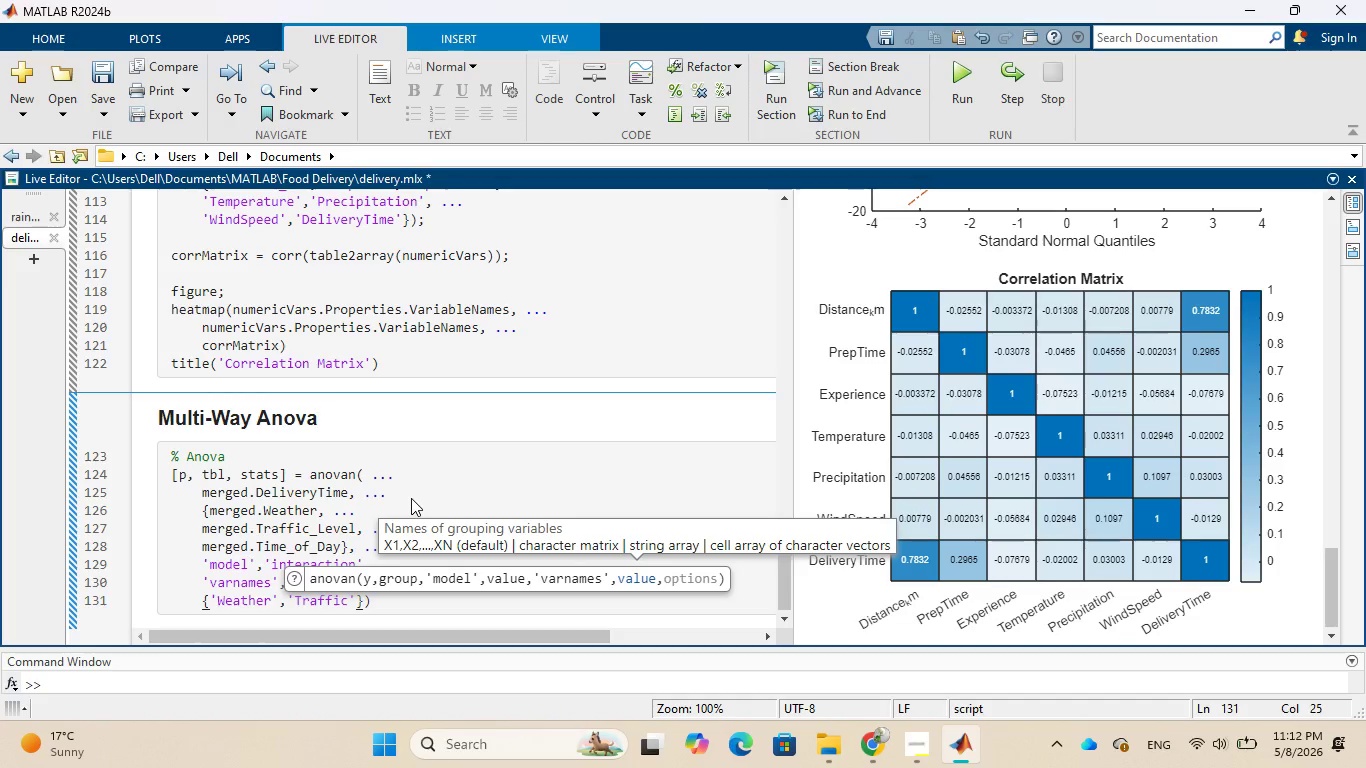 
key(Comma)
 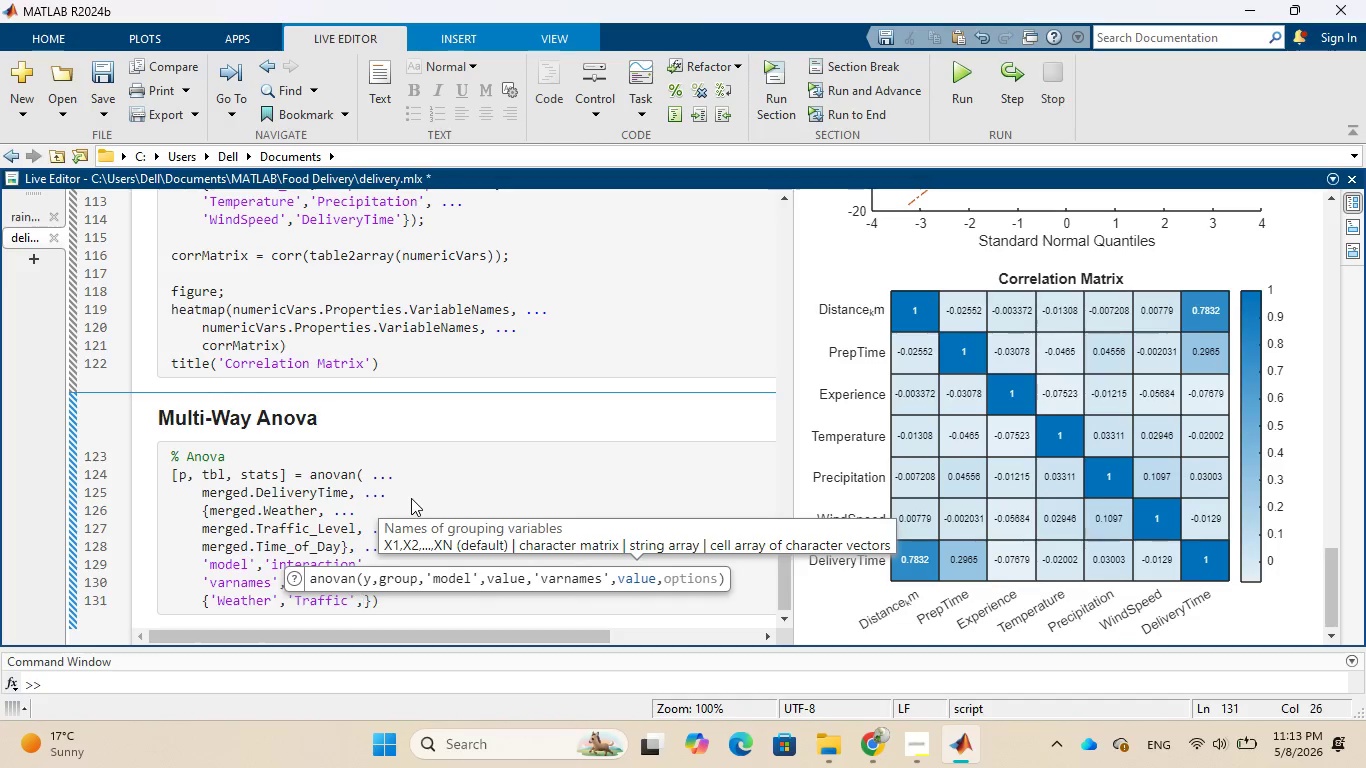 
type('TimeOfDay)
 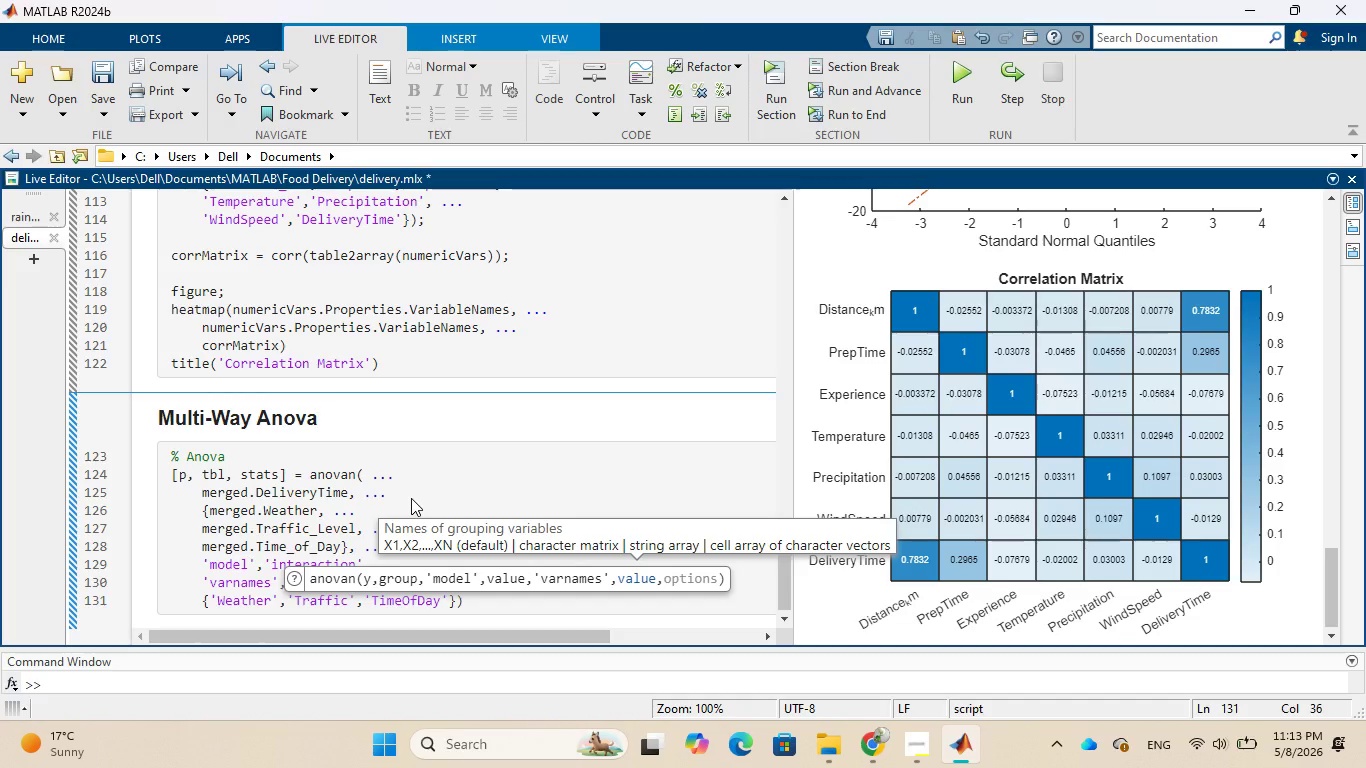 
wait(5.8)
 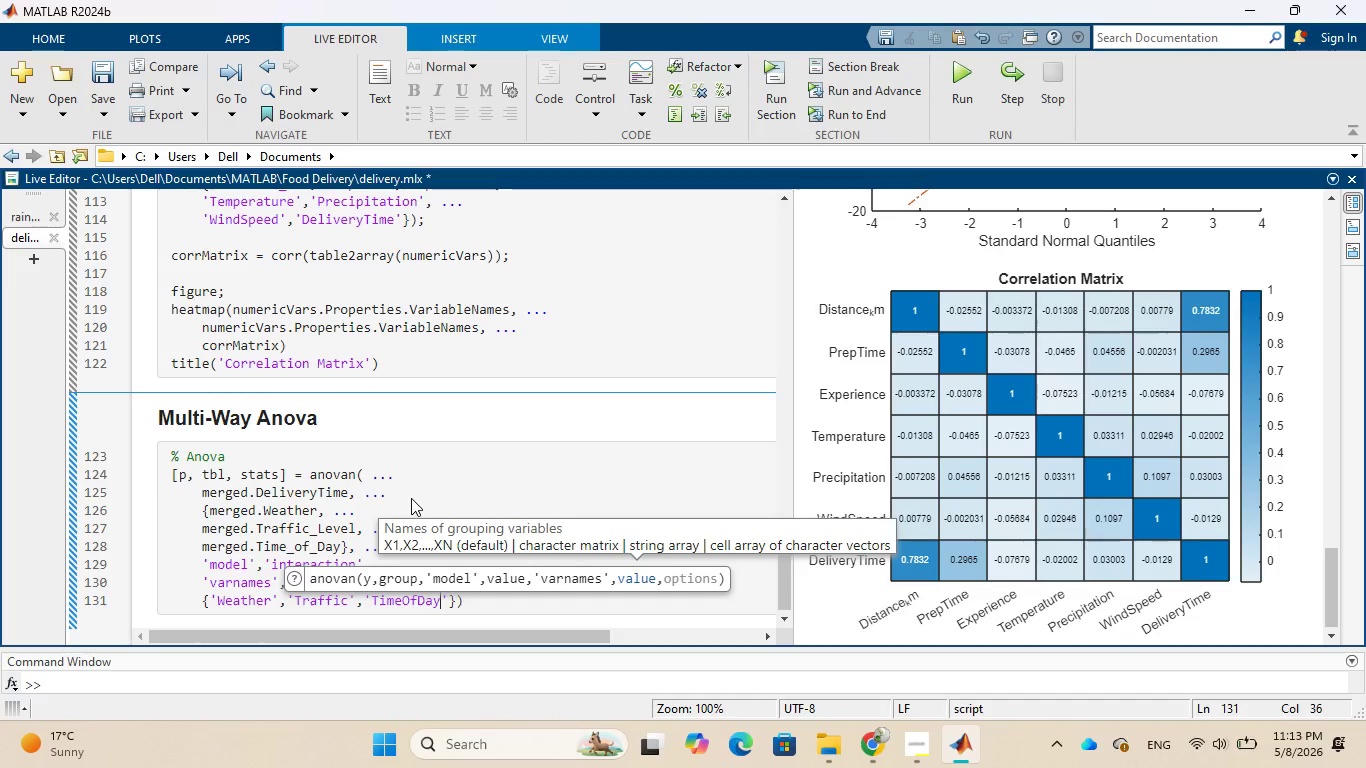 
key(ArrowRight)
 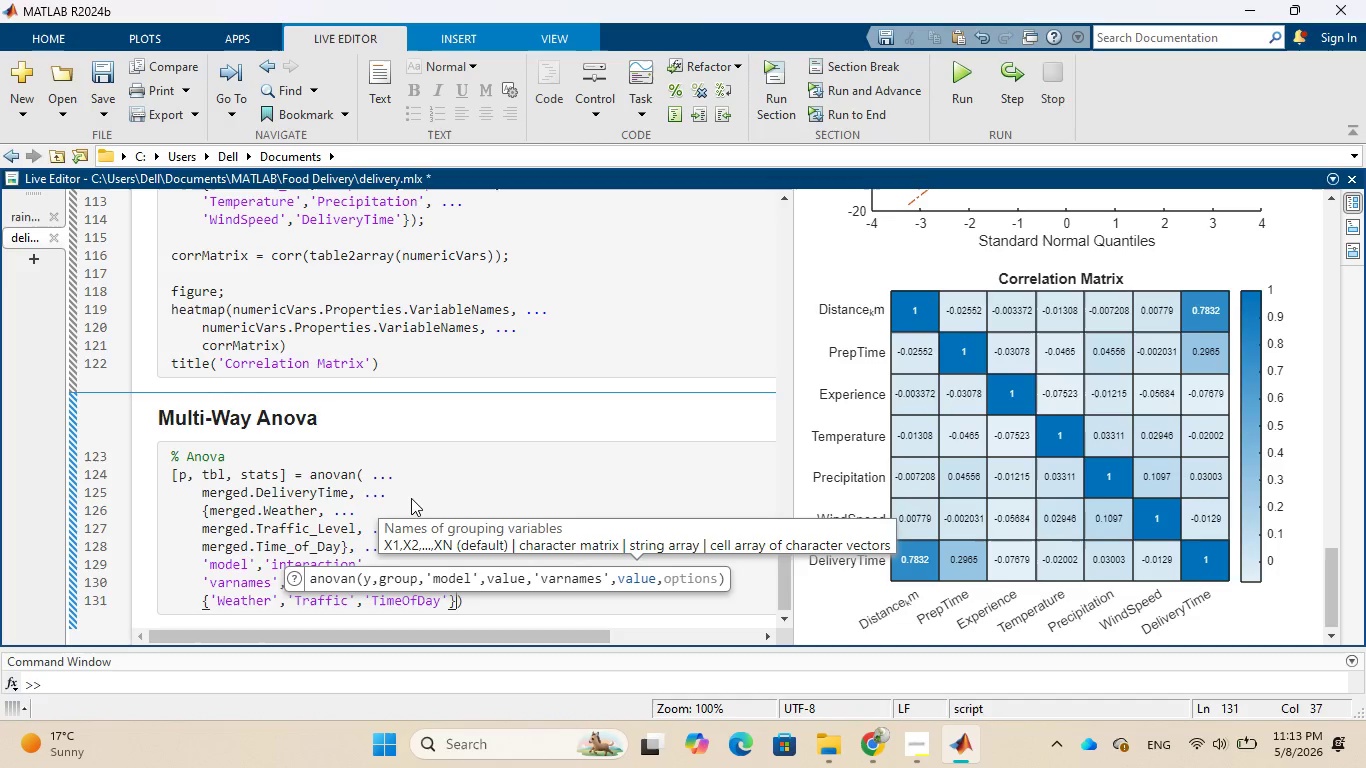 
key(ArrowRight)
 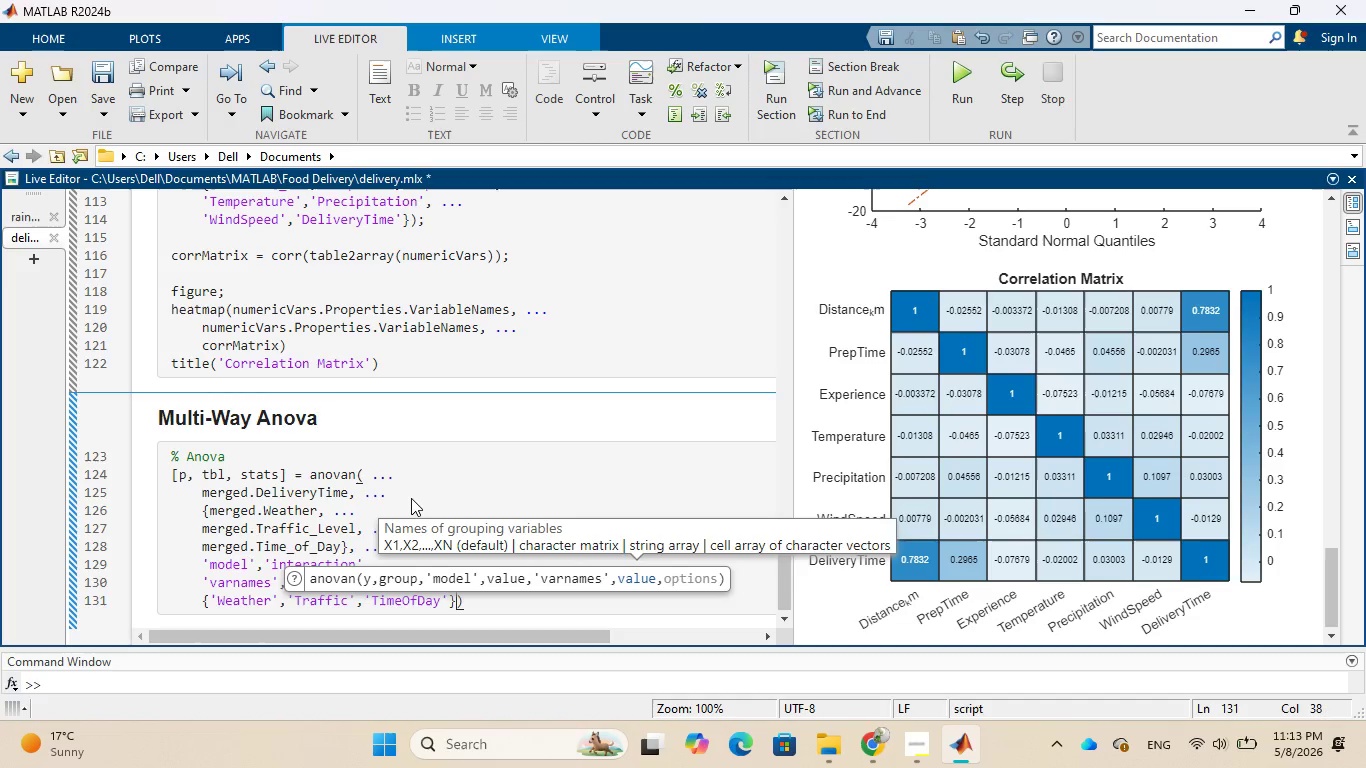 
key(ArrowRight)
 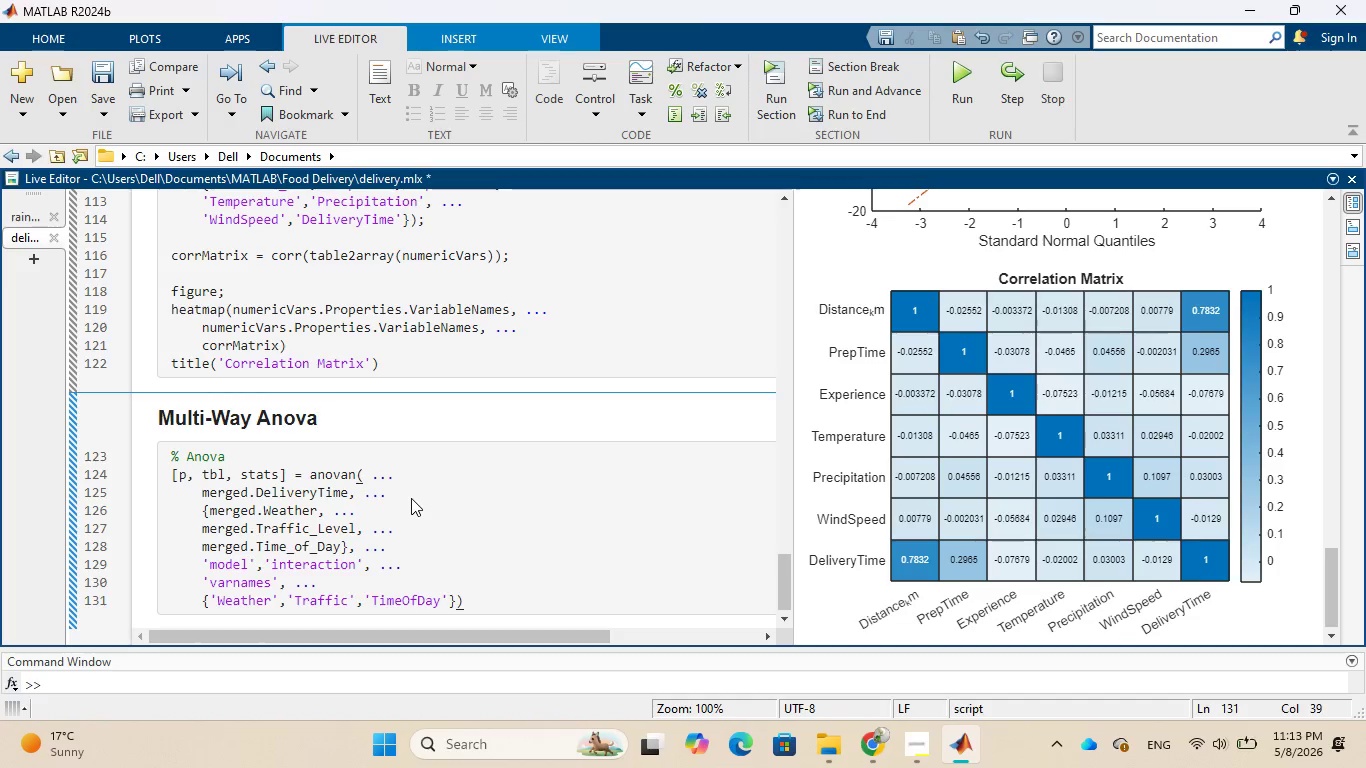 
key(Semicolon)
 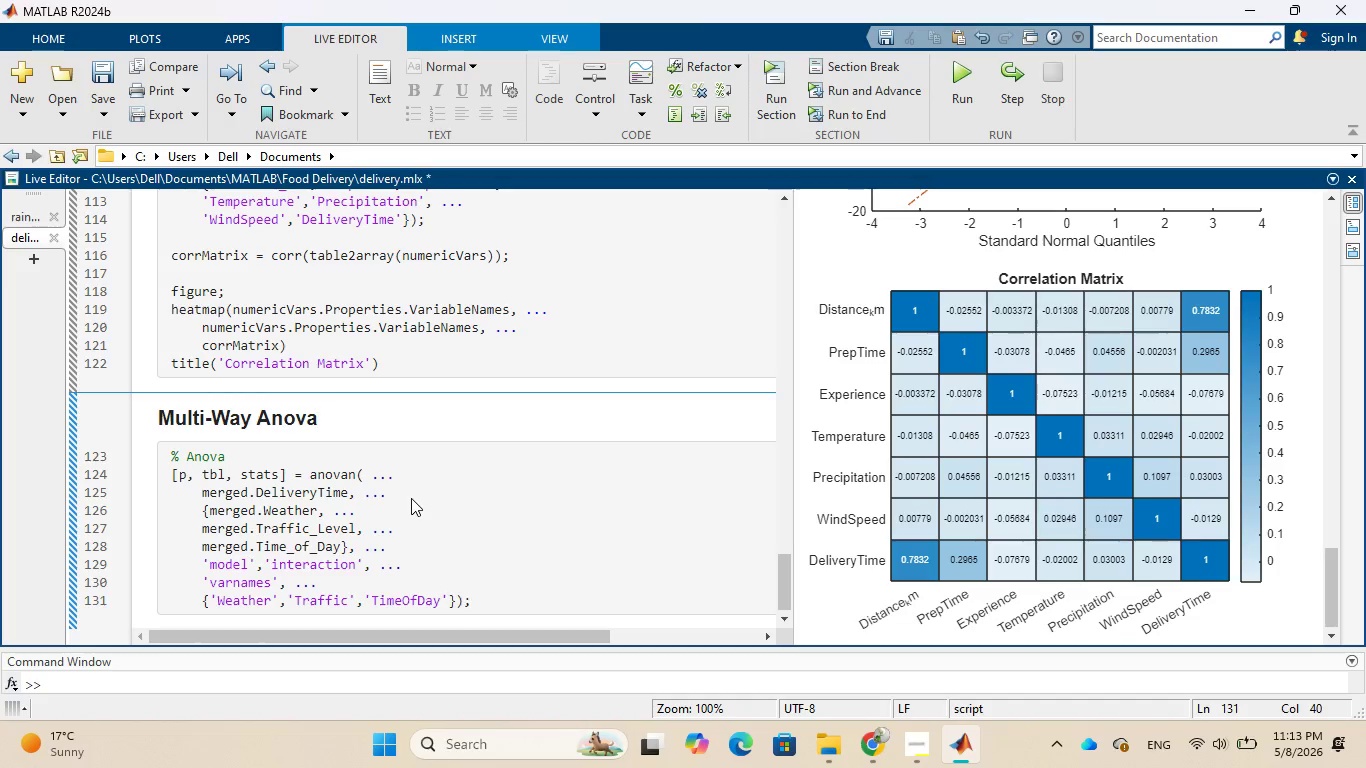 
key(Enter)
 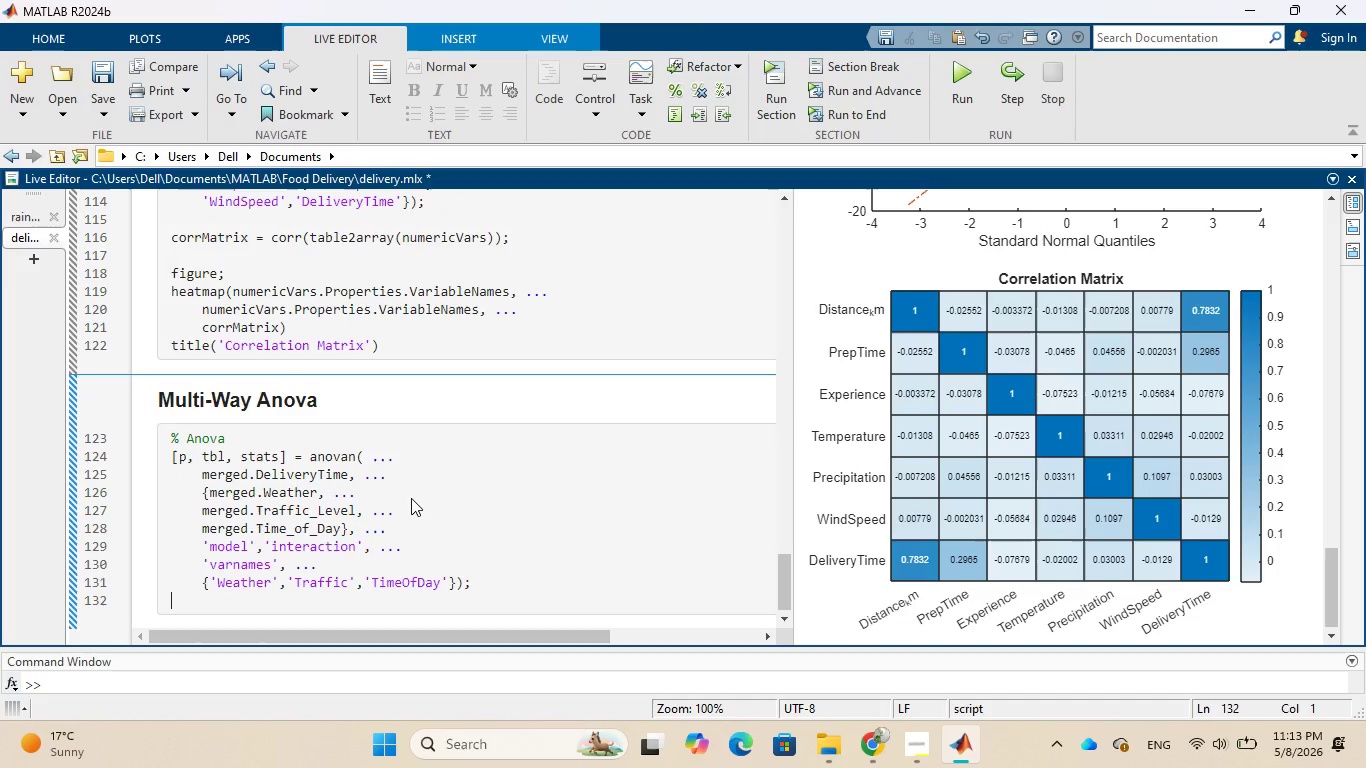 
key(Enter)
 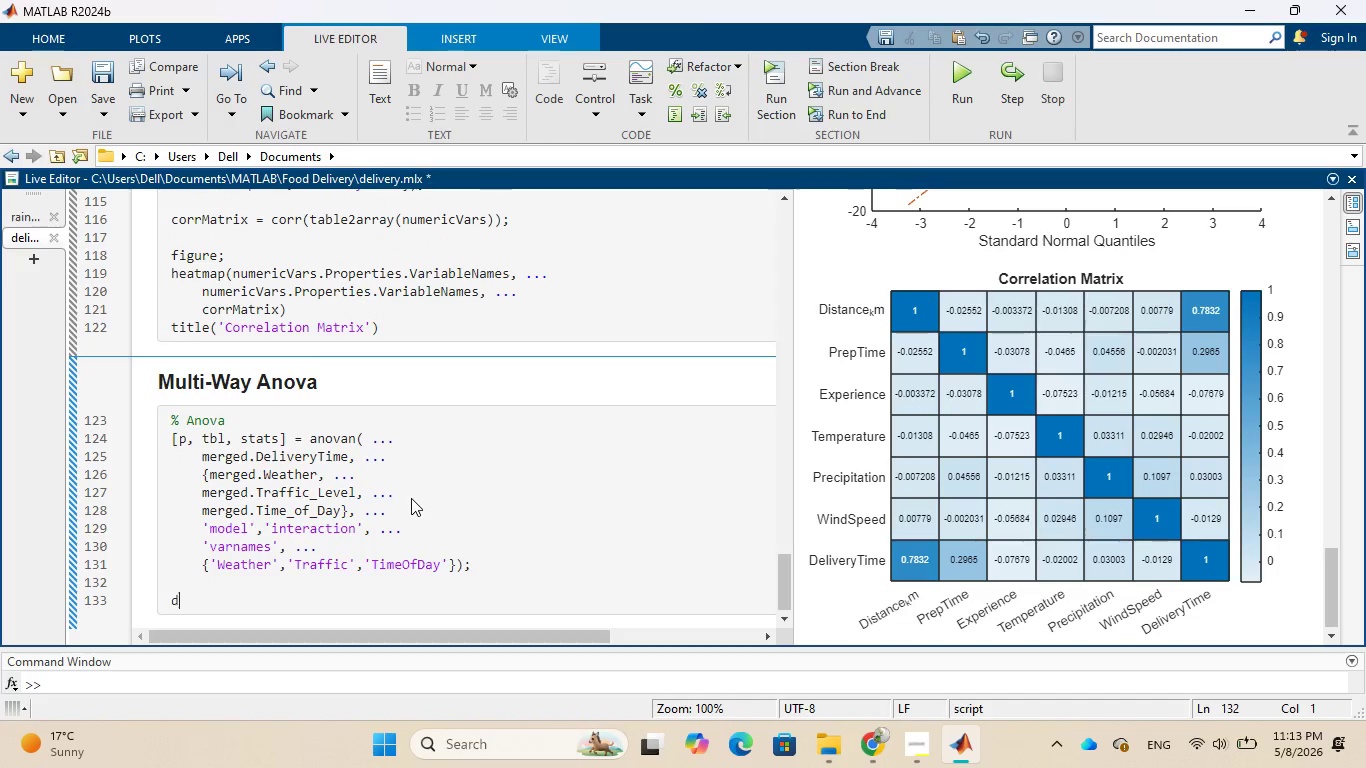 
type(disp)
 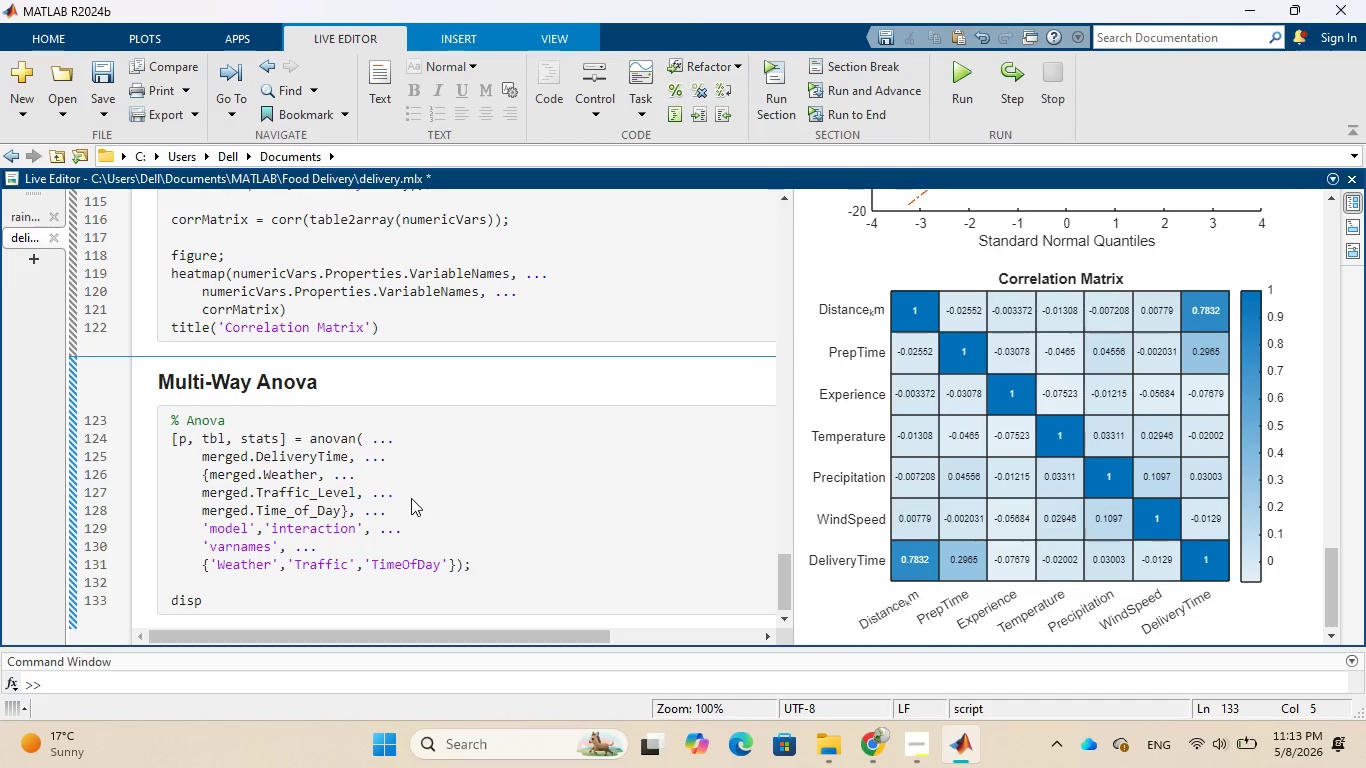 
type((tb1)
 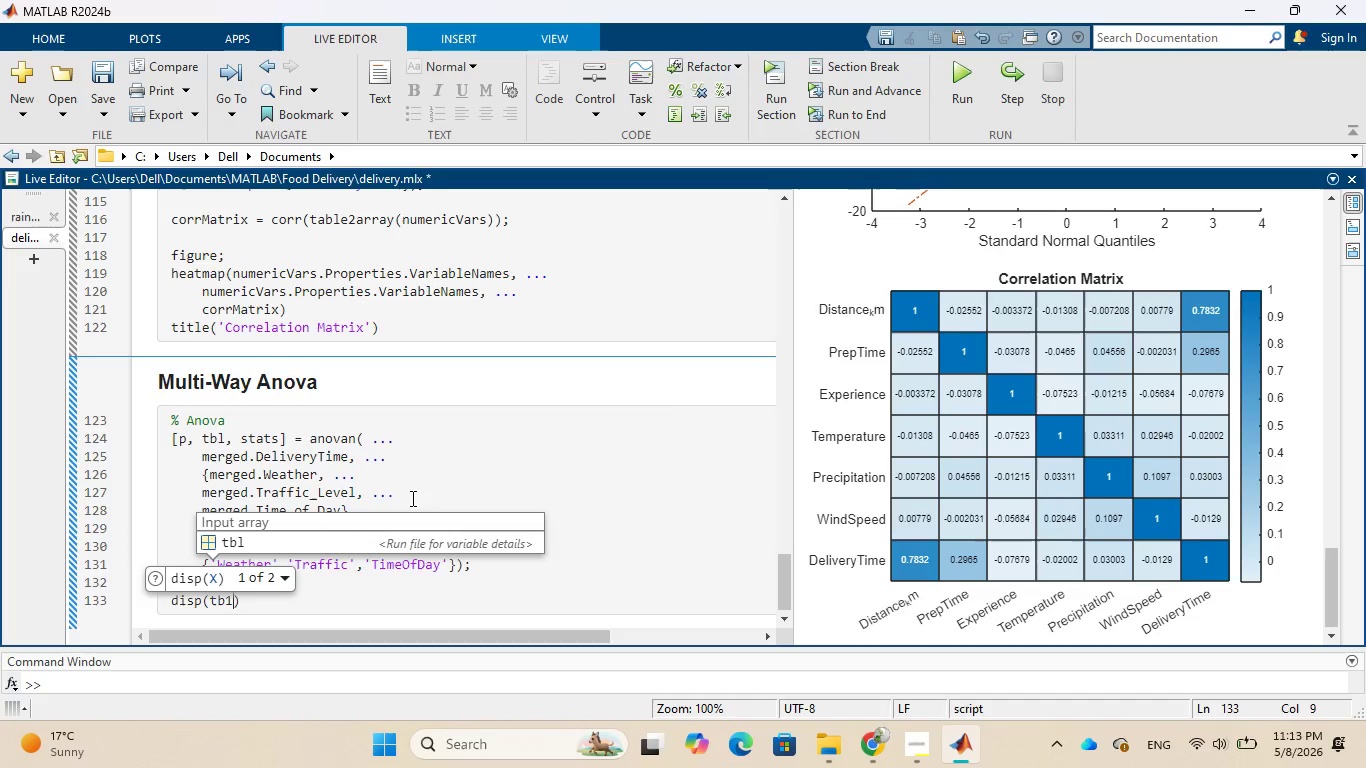 
wait(8.08)
 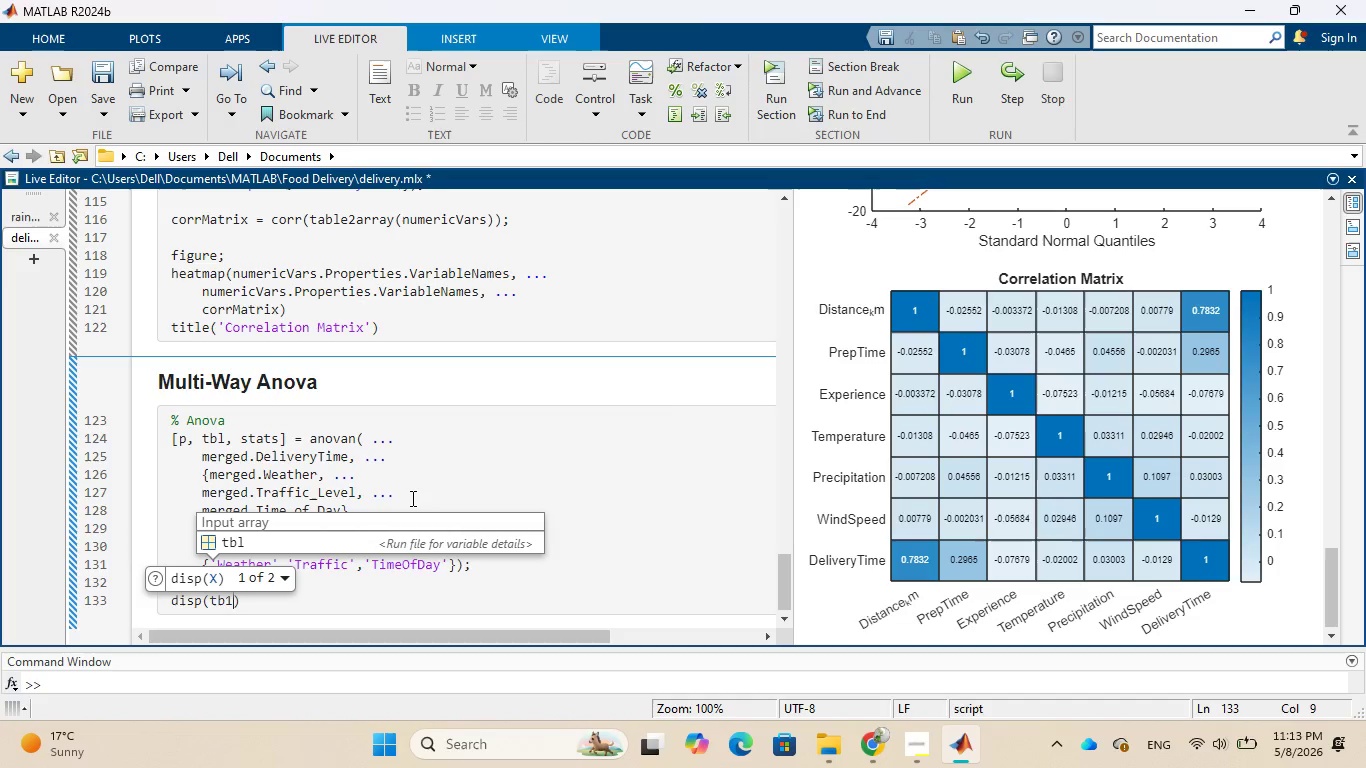 
key(ArrowRight)
 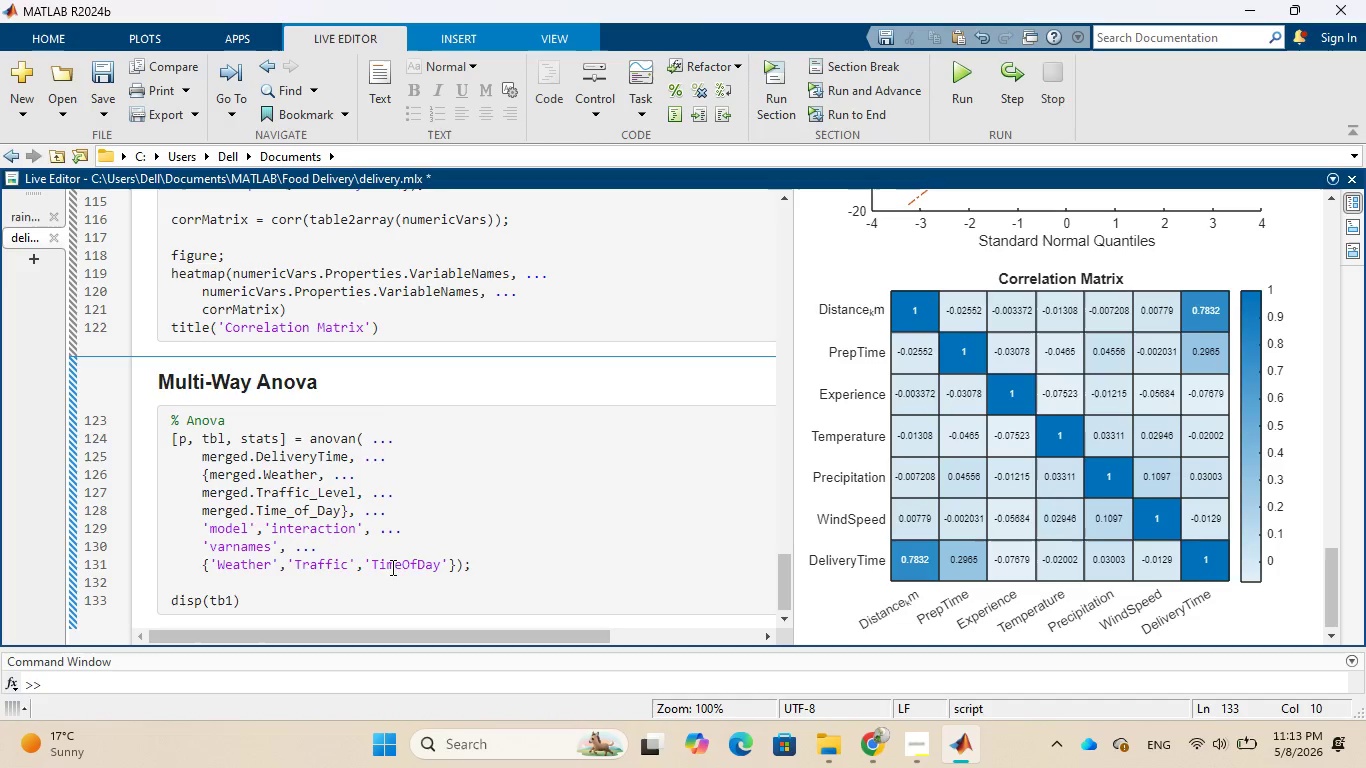 
wait(7.94)
 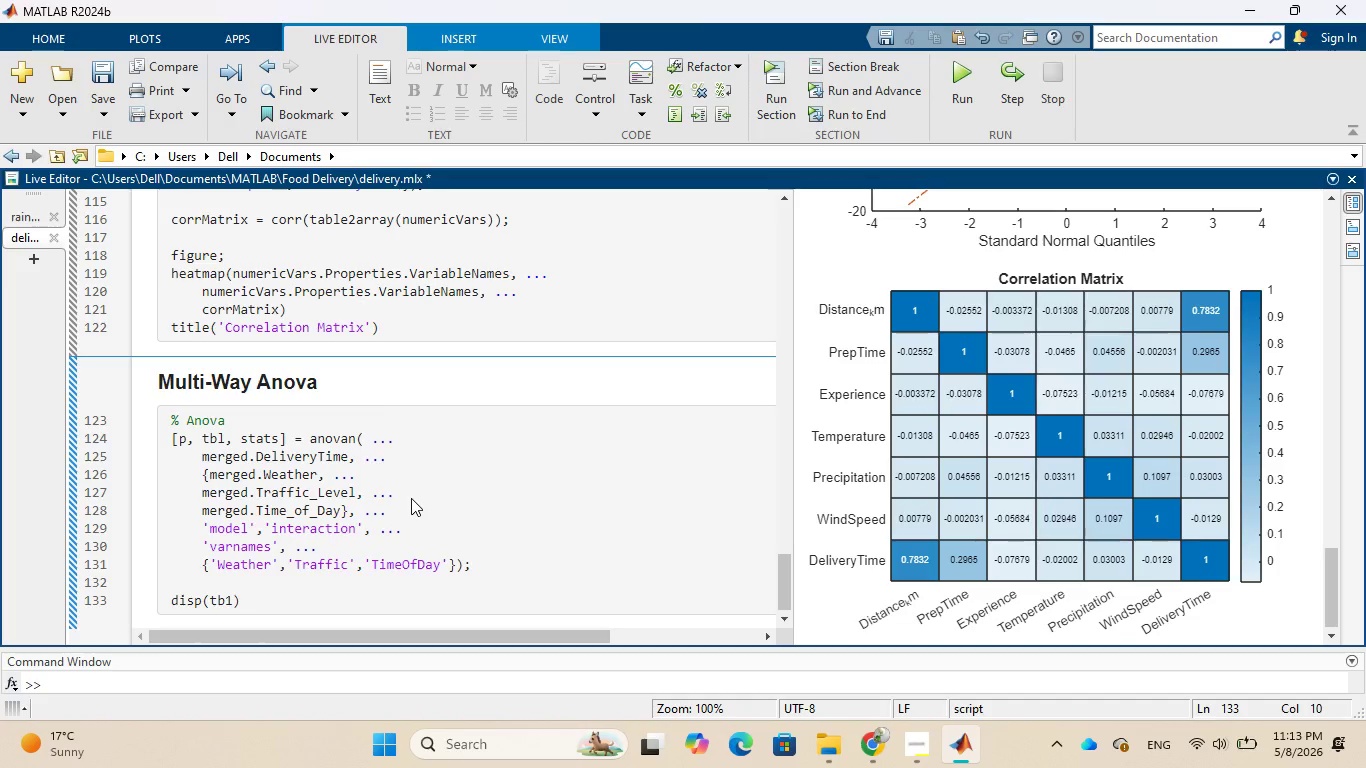 
scroll: coordinate [485, 299], scroll_direction: up, amount: 3.0
 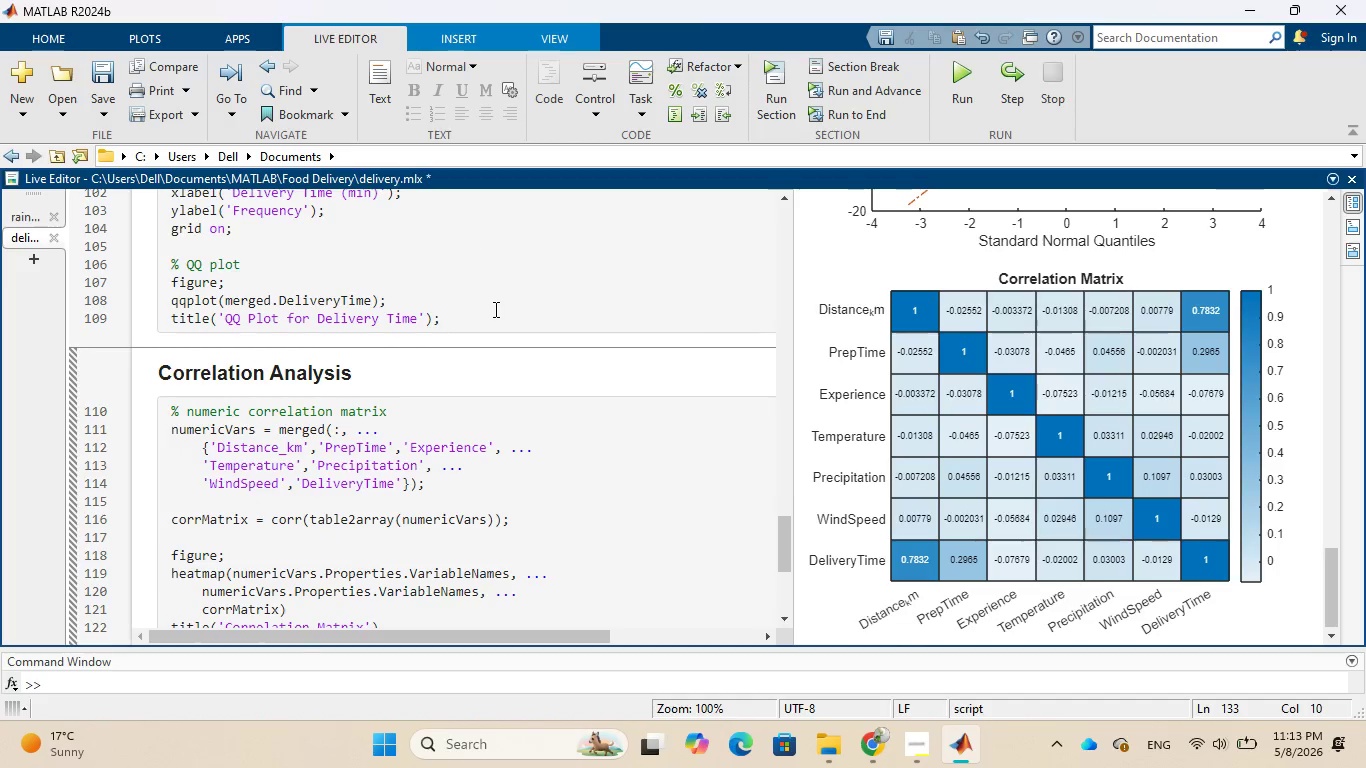 
scroll: coordinate [494, 310], scroll_direction: down, amount: 3.0
 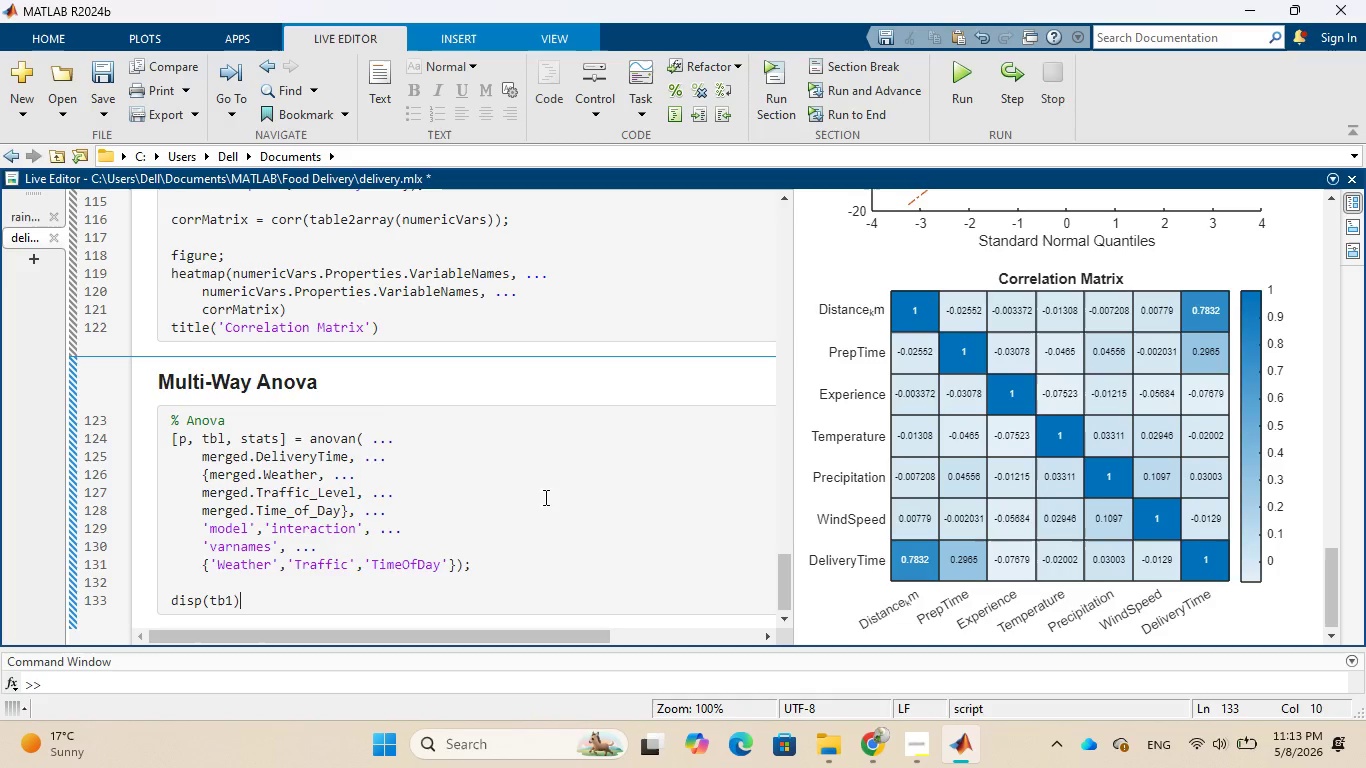 
left_click([544, 497])
 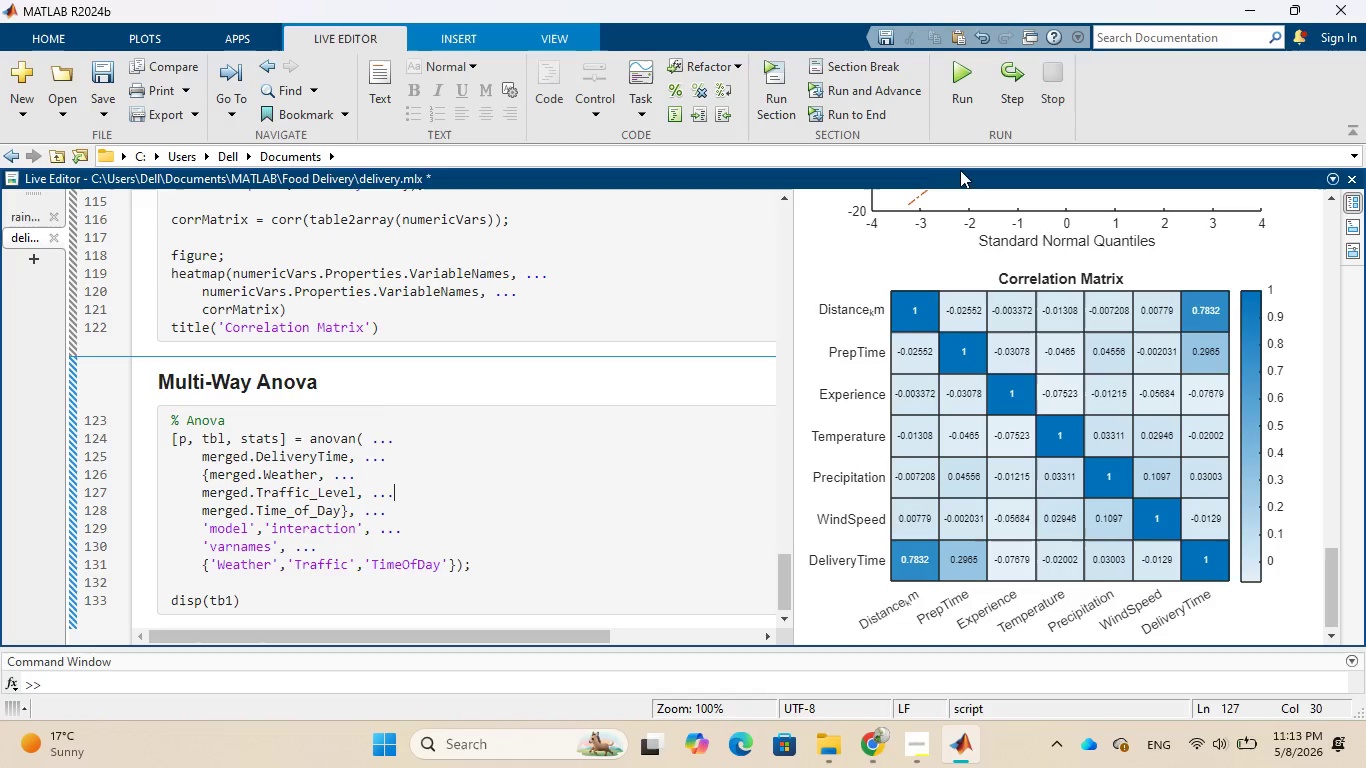 
left_click([949, 71])
 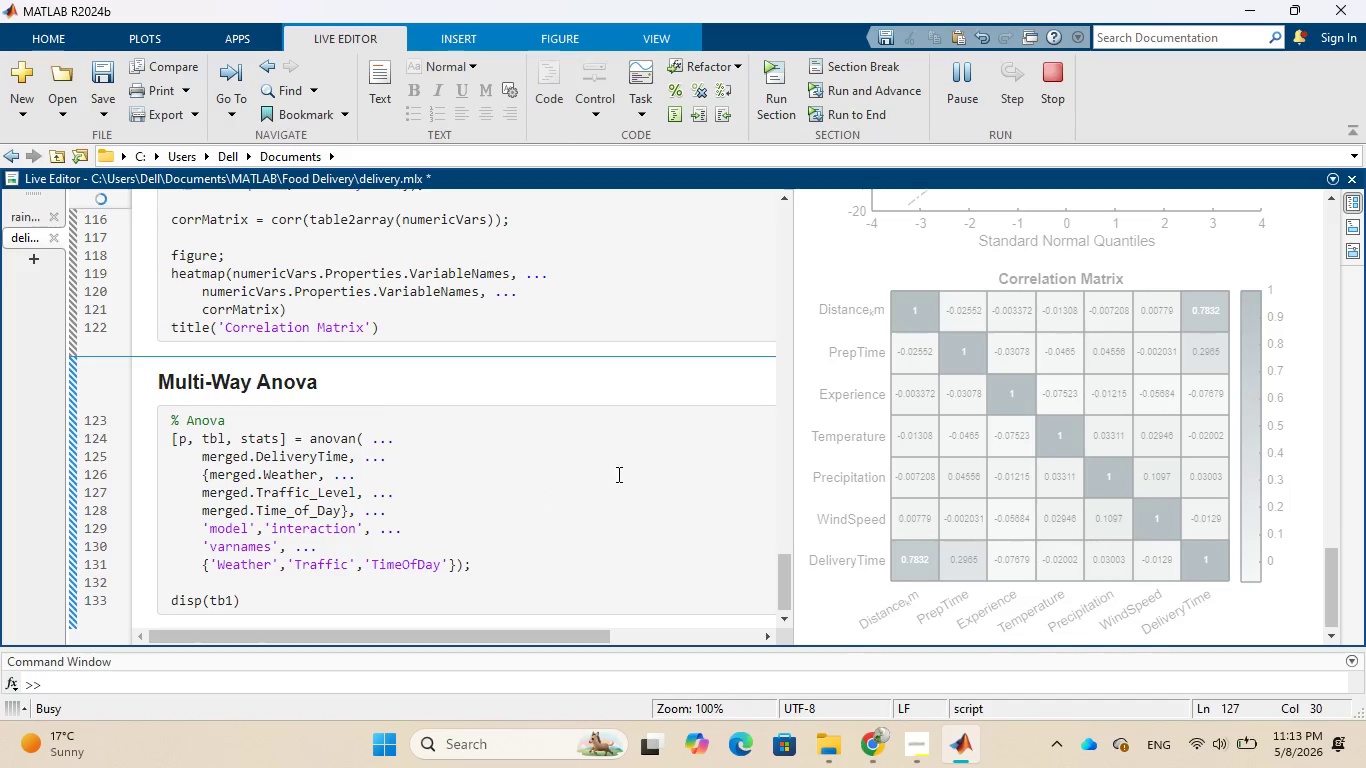 
scroll: coordinate [949, 477], scroll_direction: down, amount: 8.0
 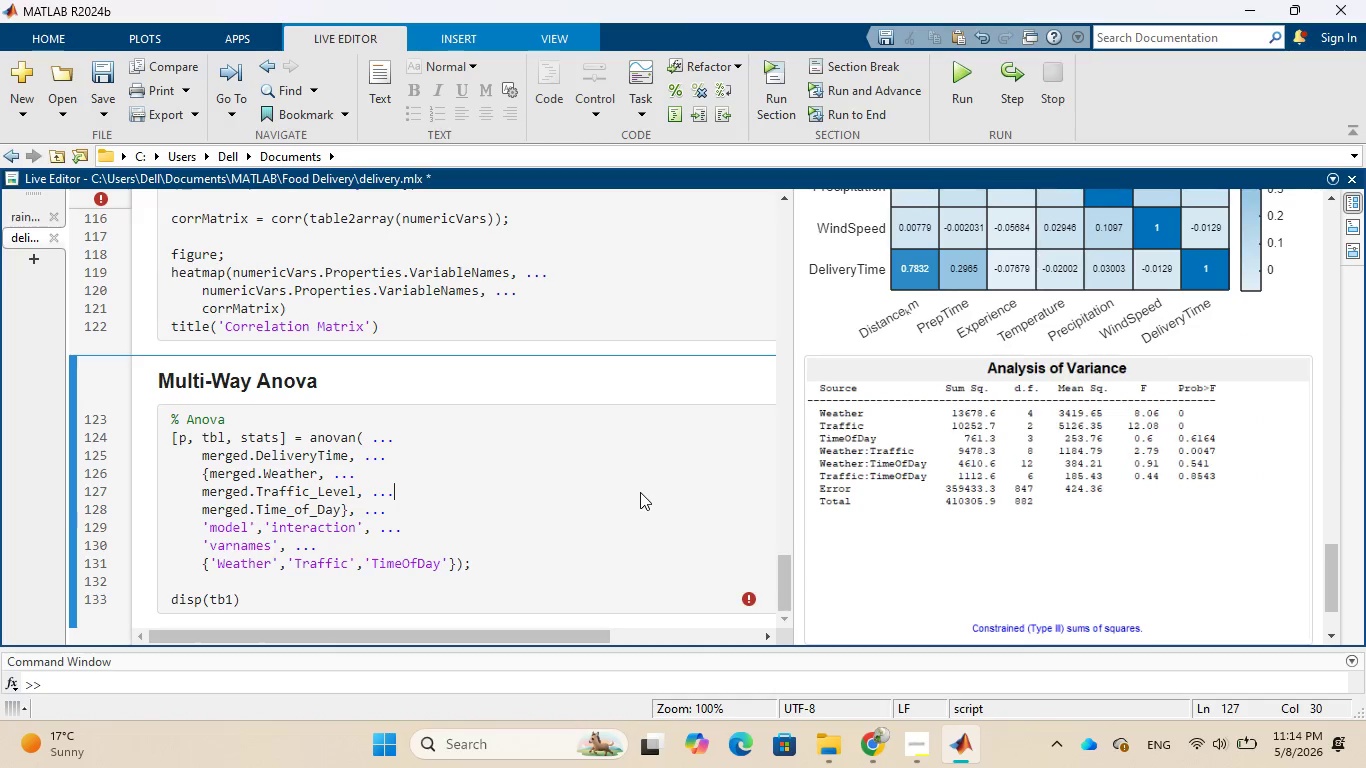 
wait(22.08)
 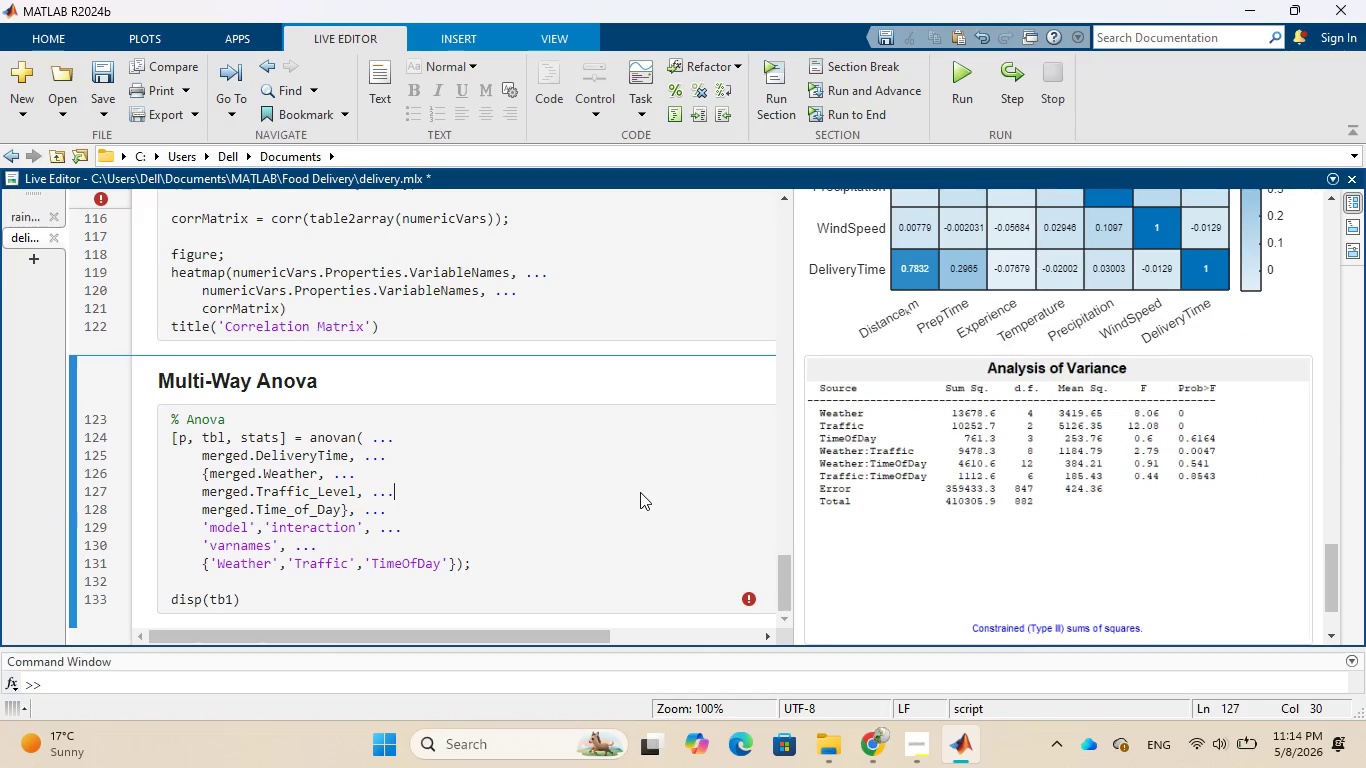 
scroll: coordinate [665, 494], scroll_direction: down, amount: 4.0
 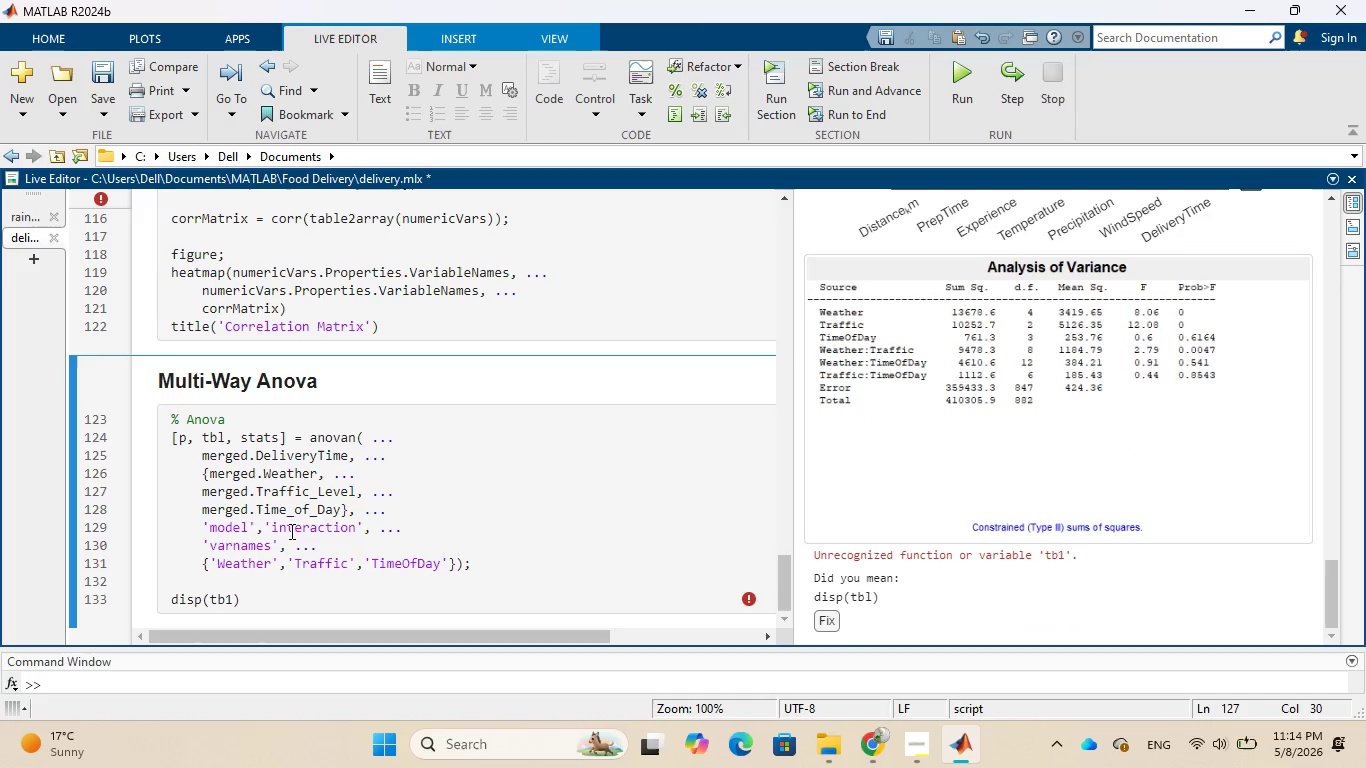 
left_click([232, 604])
 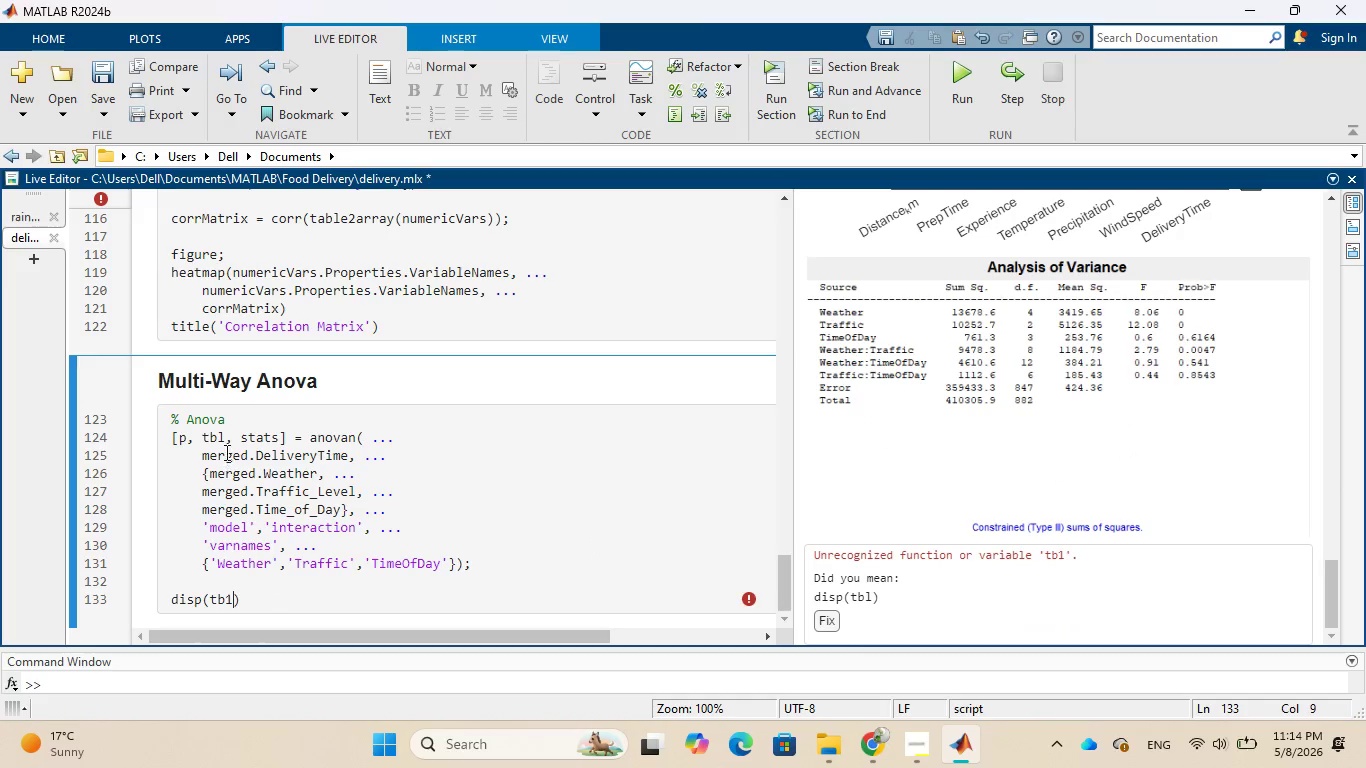 
left_click([225, 441])
 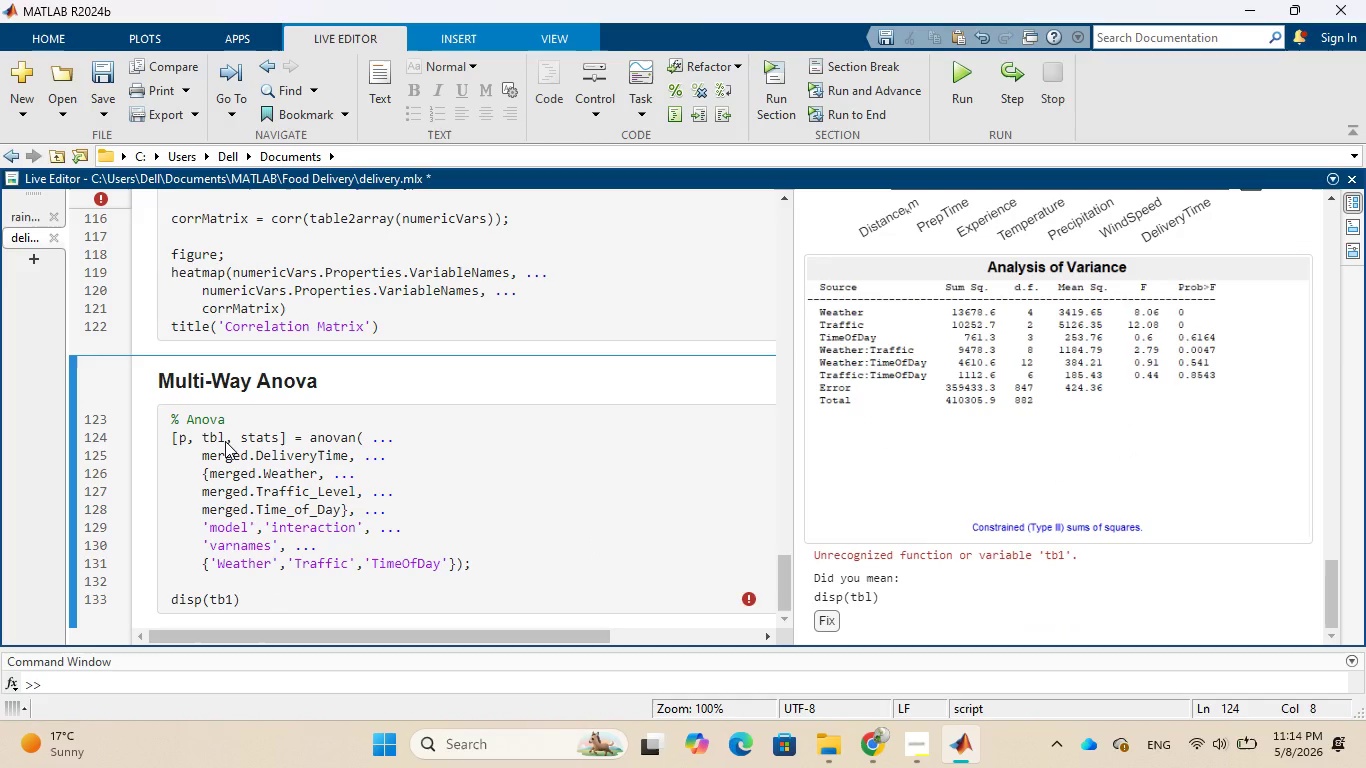 
key(Backspace)
 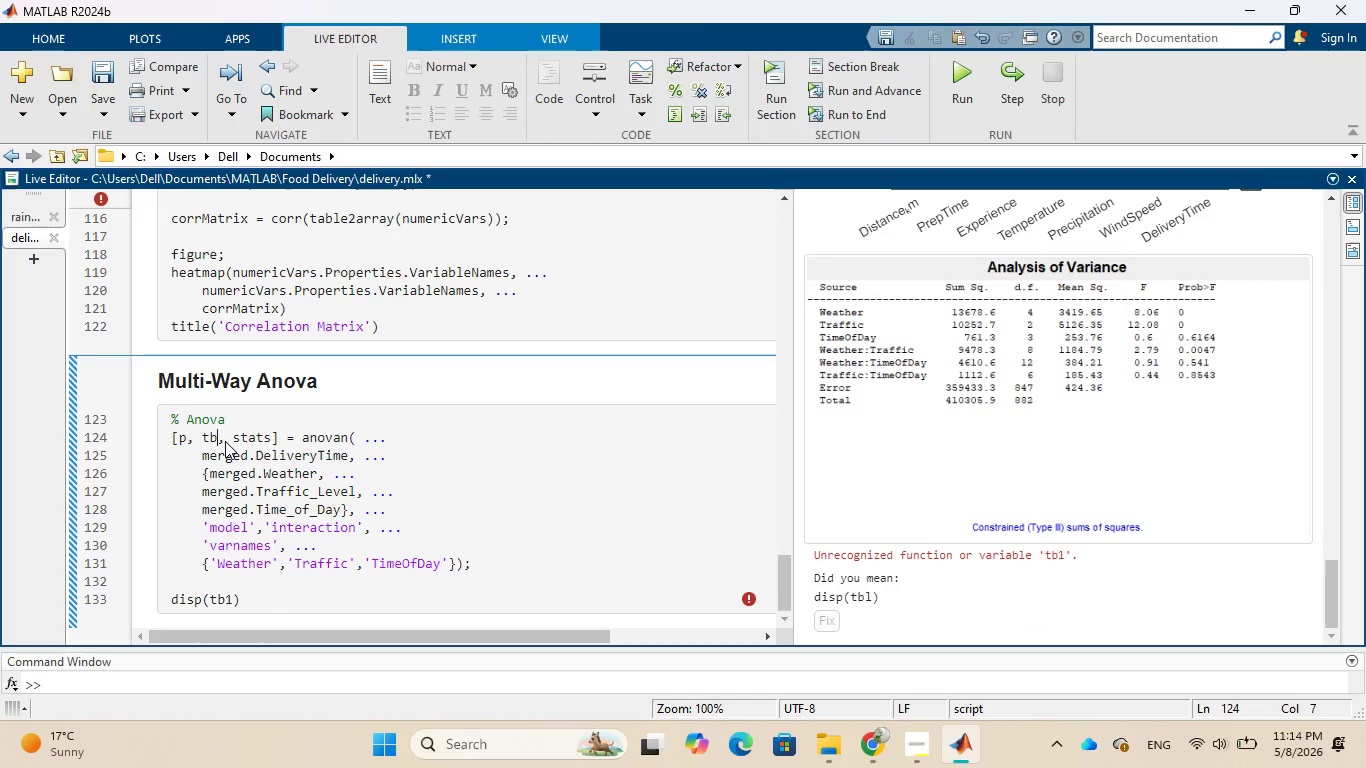 
key(L)
 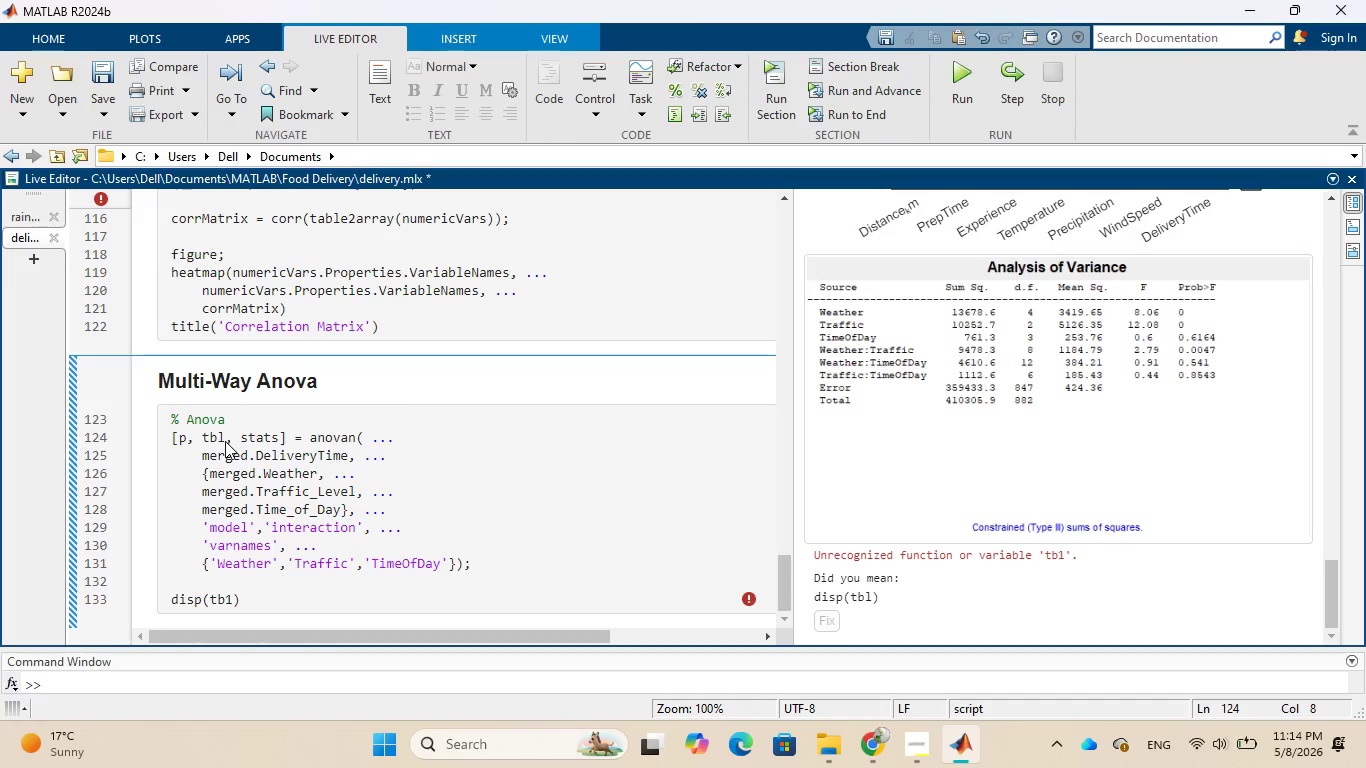 
key(Backspace)
 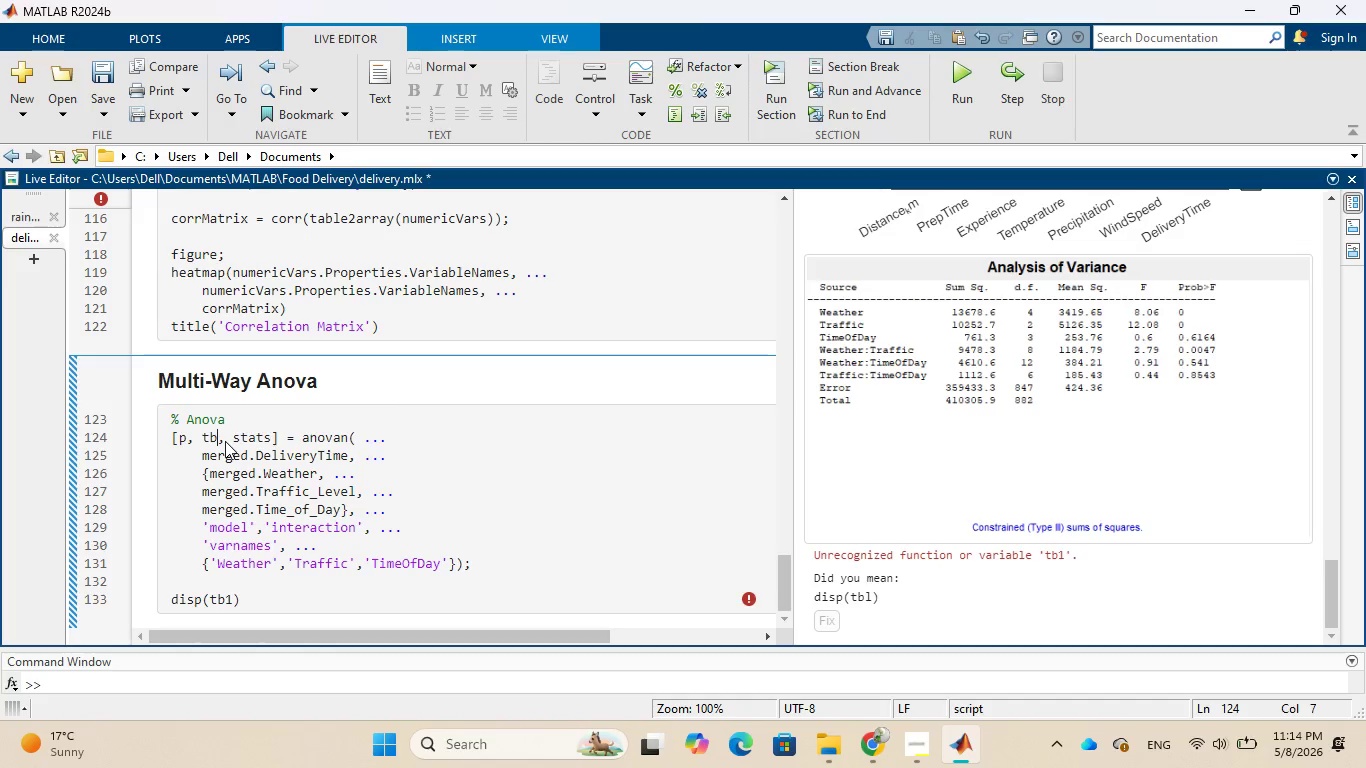 
key(1)
 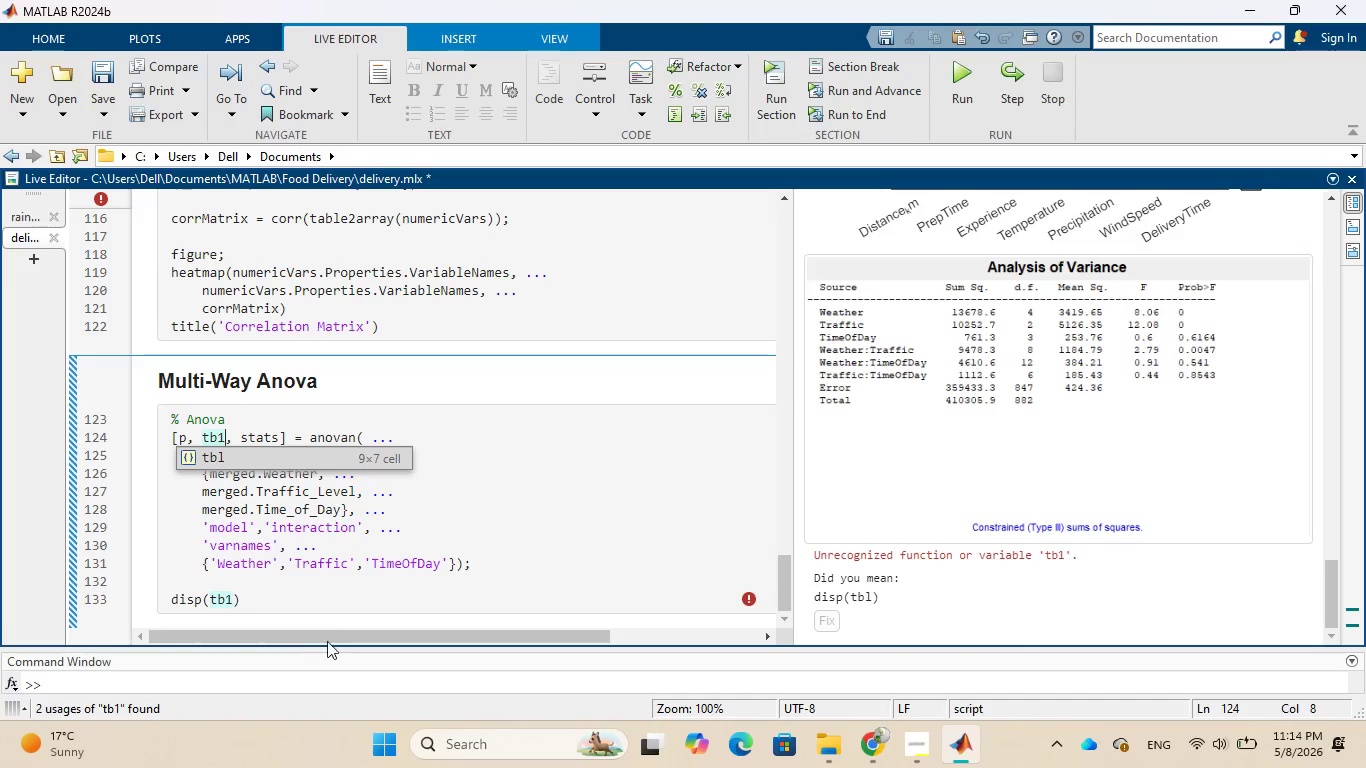 
left_click([311, 588])
 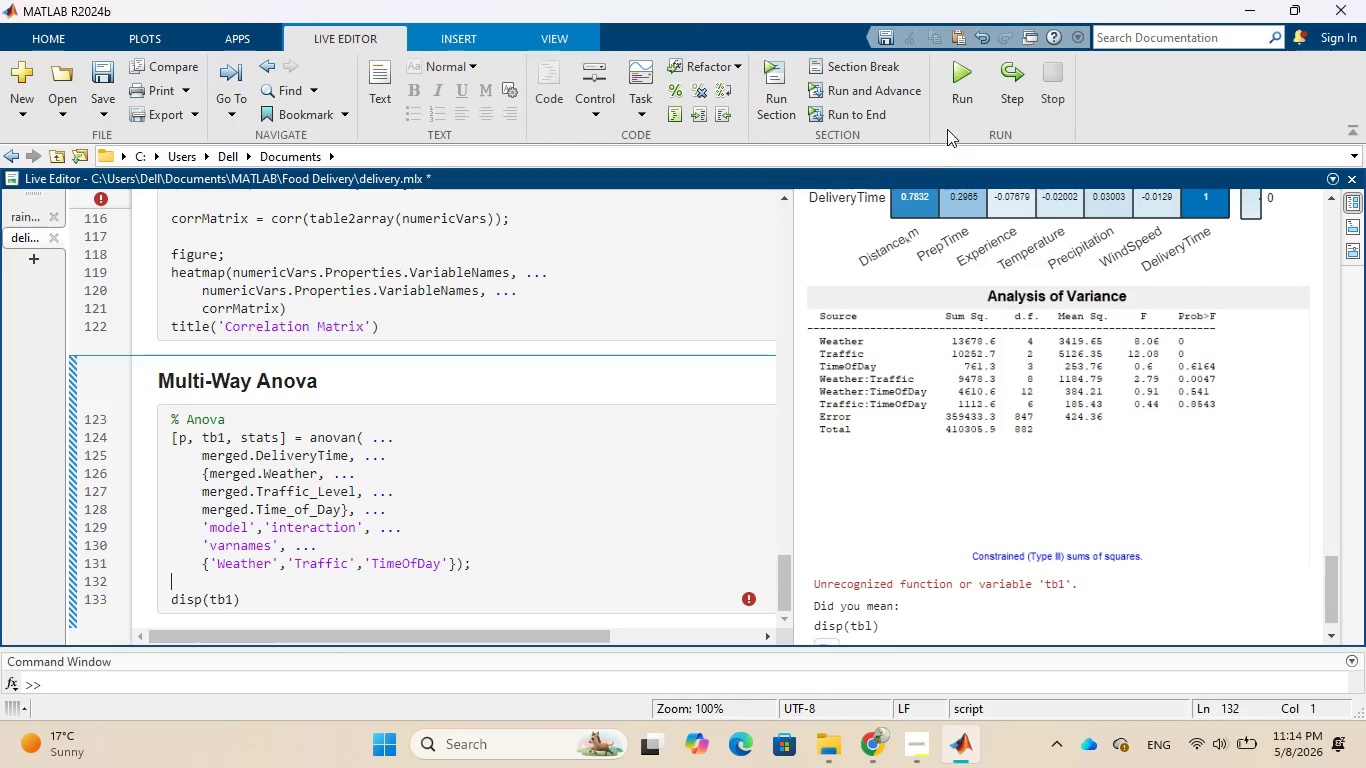 
left_click([956, 90])
 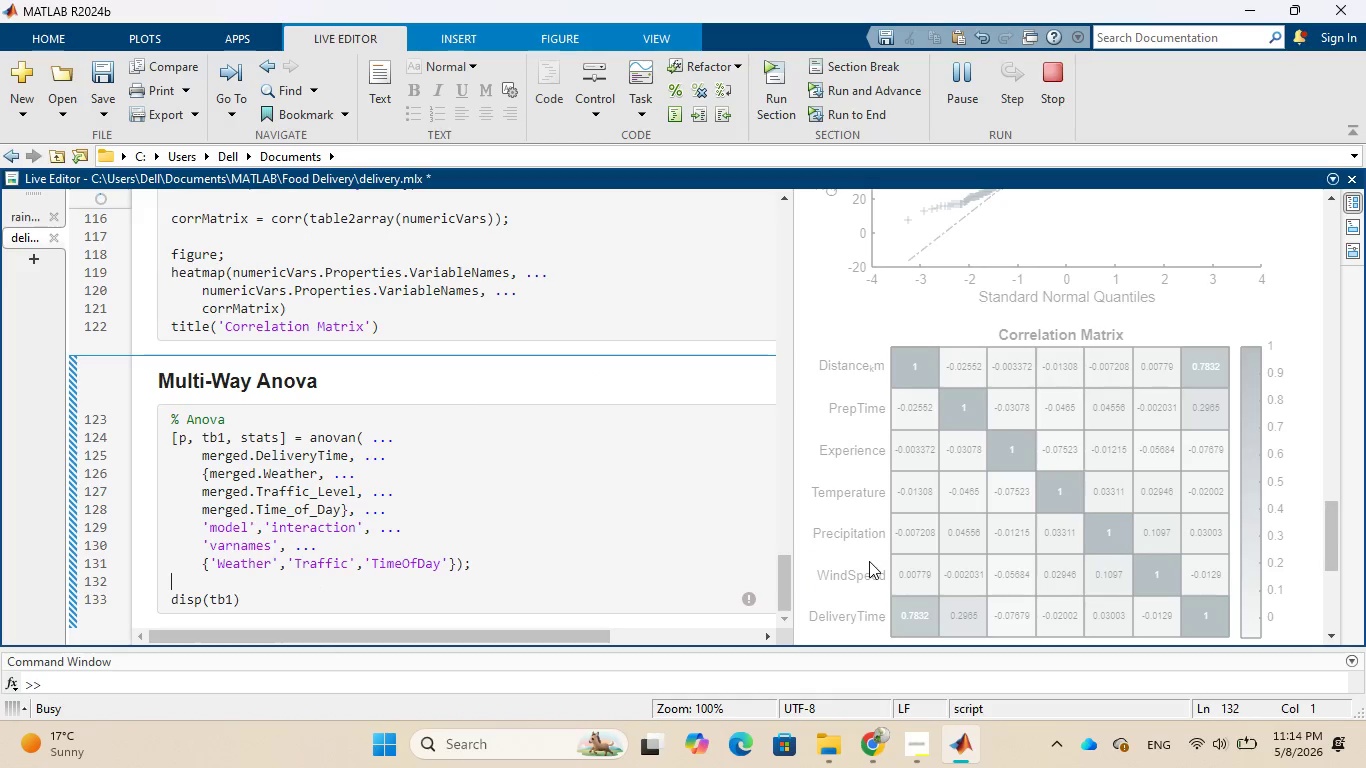 
scroll: coordinate [875, 526], scroll_direction: down, amount: 23.0
 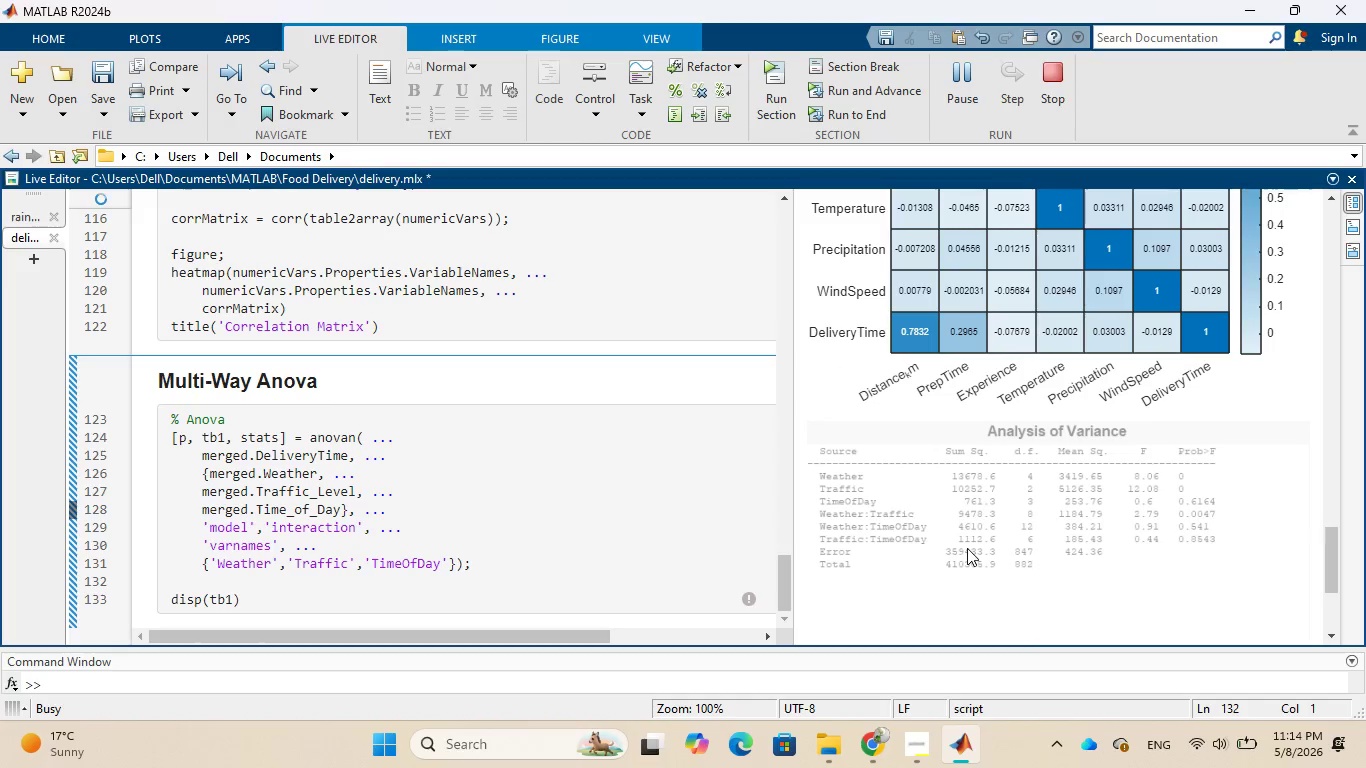 
wait(10.04)
 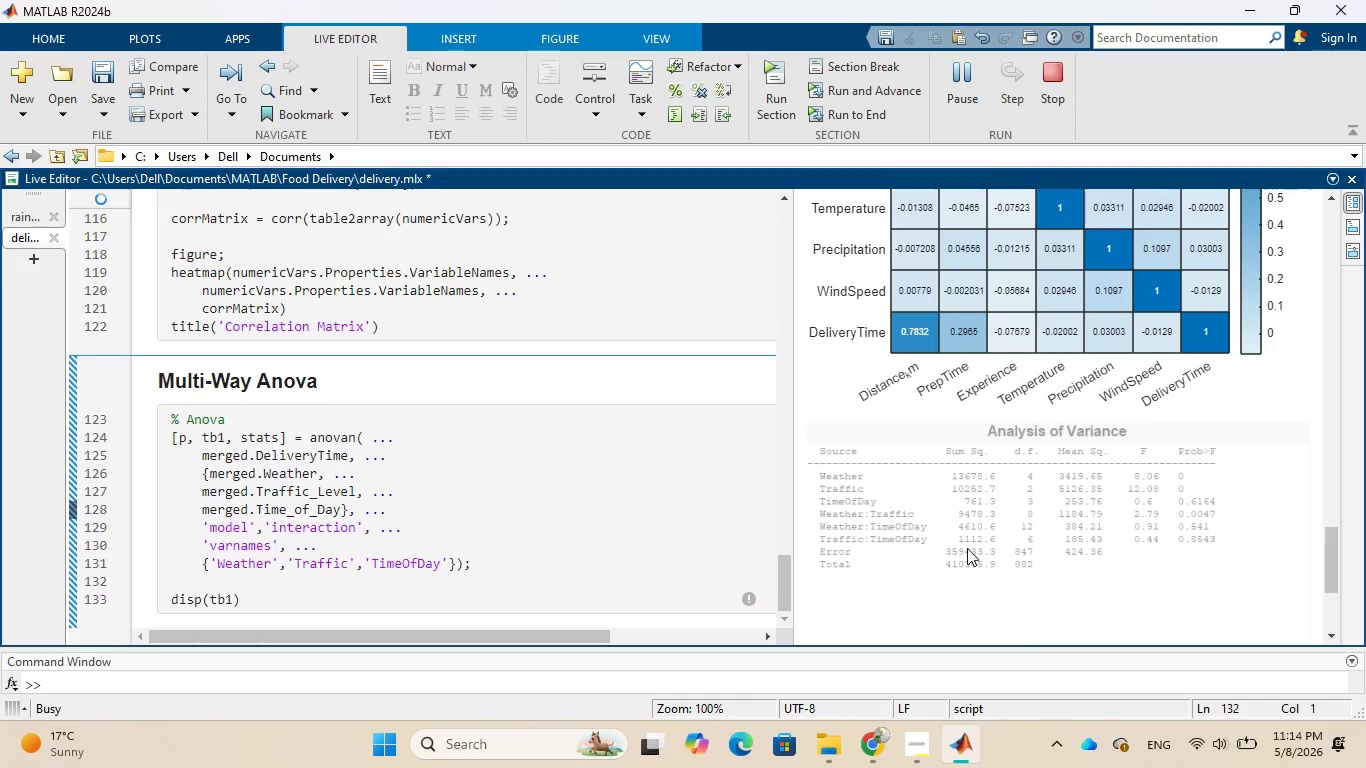 
scroll: coordinate [967, 548], scroll_direction: down, amount: 2.0
 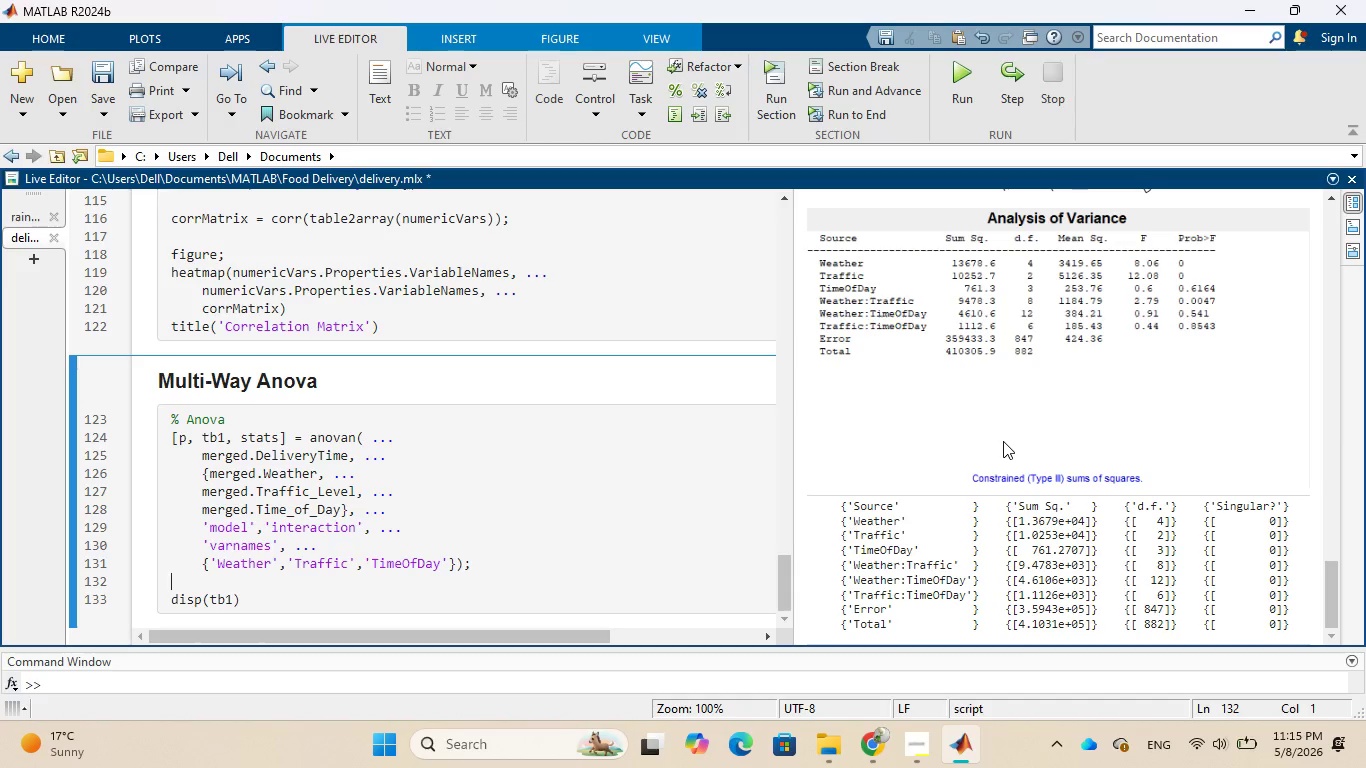 
wait(27.12)
 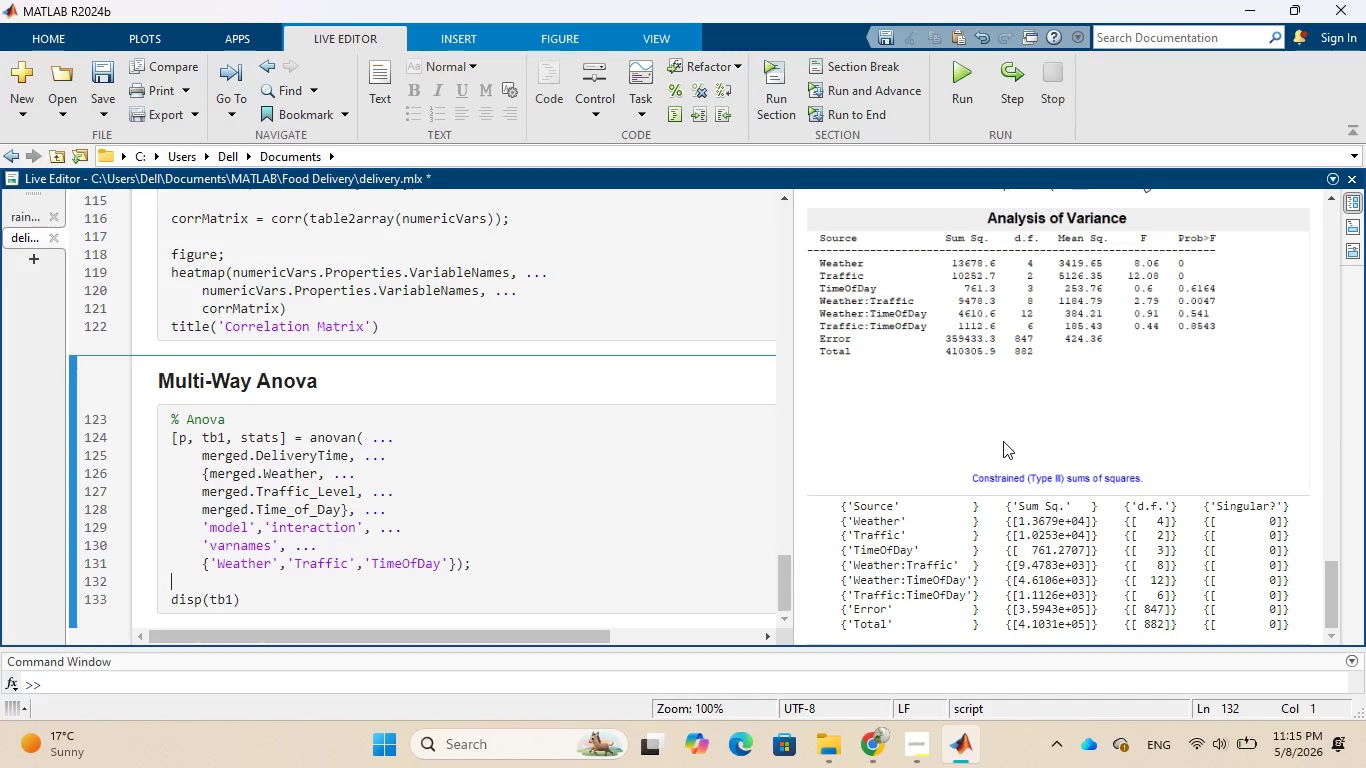 
scroll: coordinate [1143, 420], scroll_direction: up, amount: 1.0
 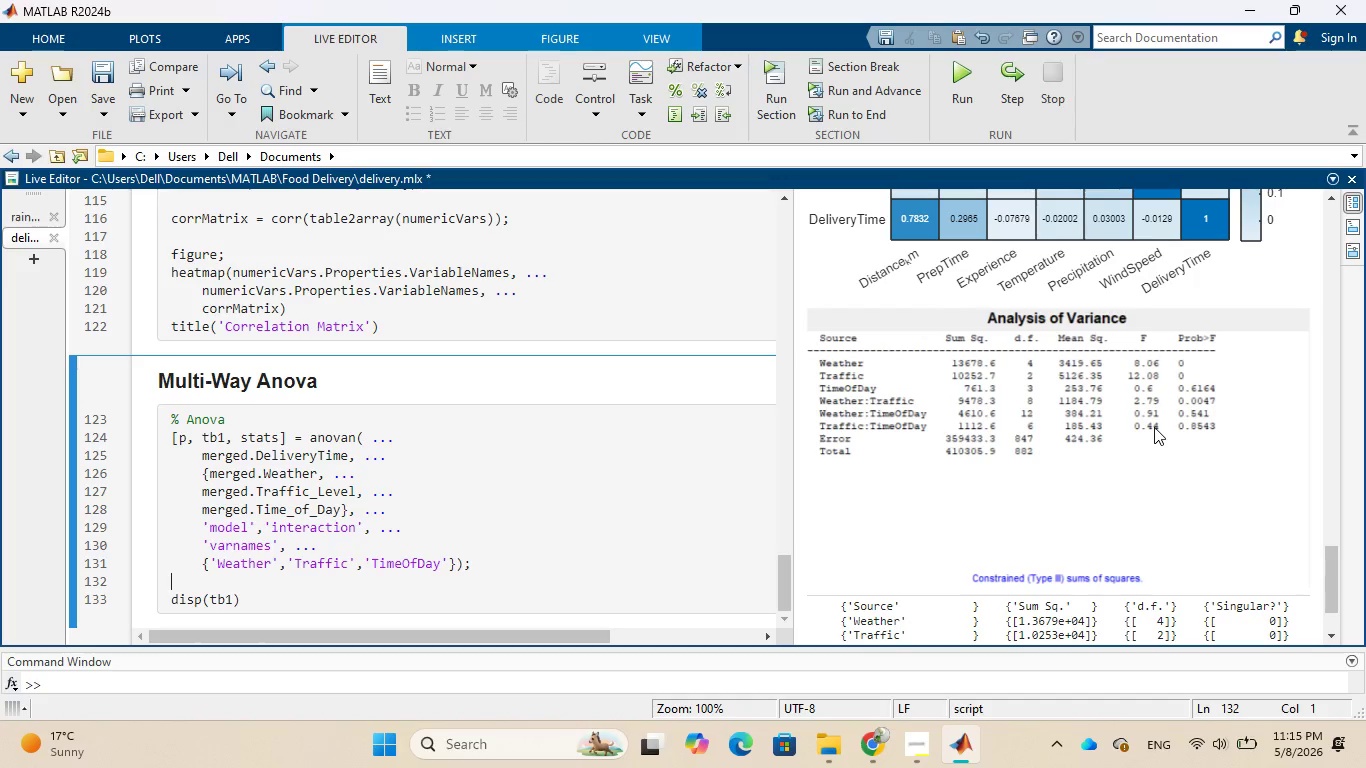 
wait(21.37)
 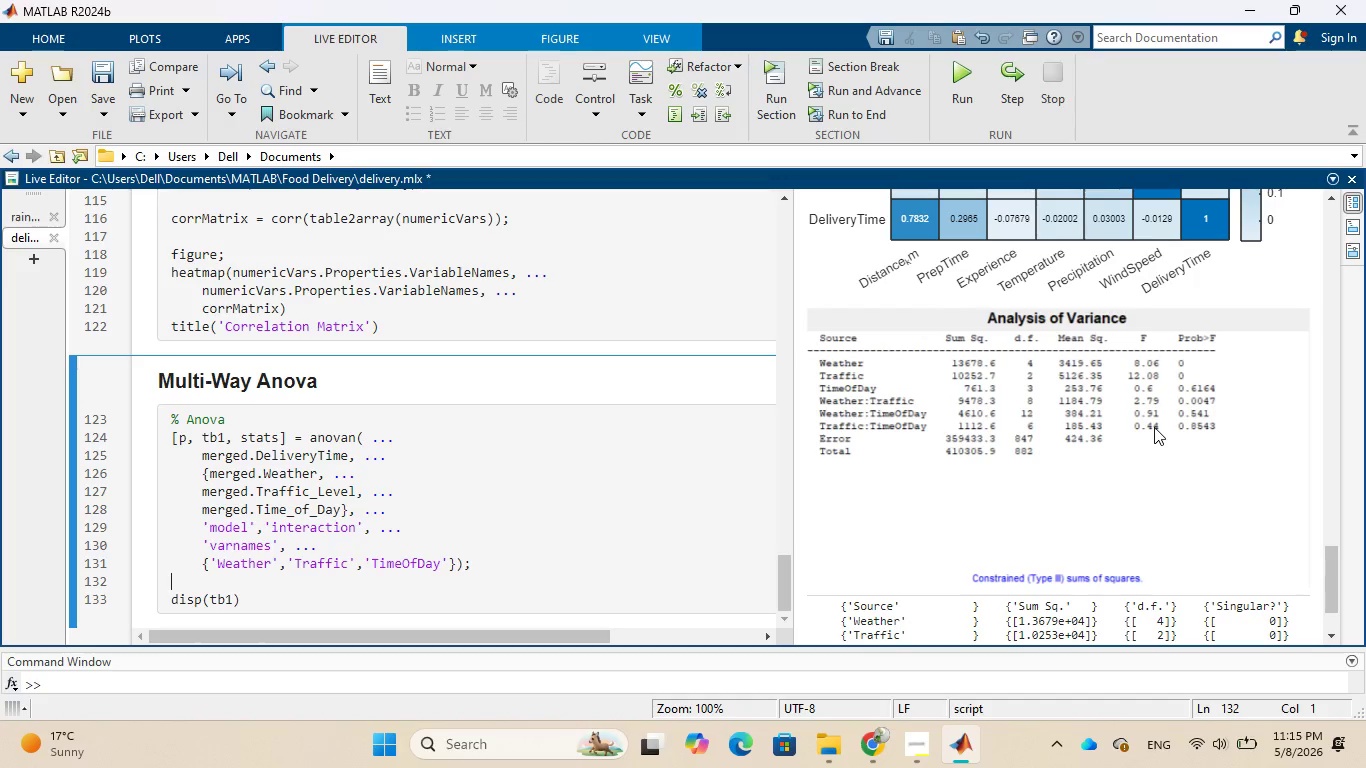 
scroll: coordinate [1183, 442], scroll_direction: down, amount: 2.0
 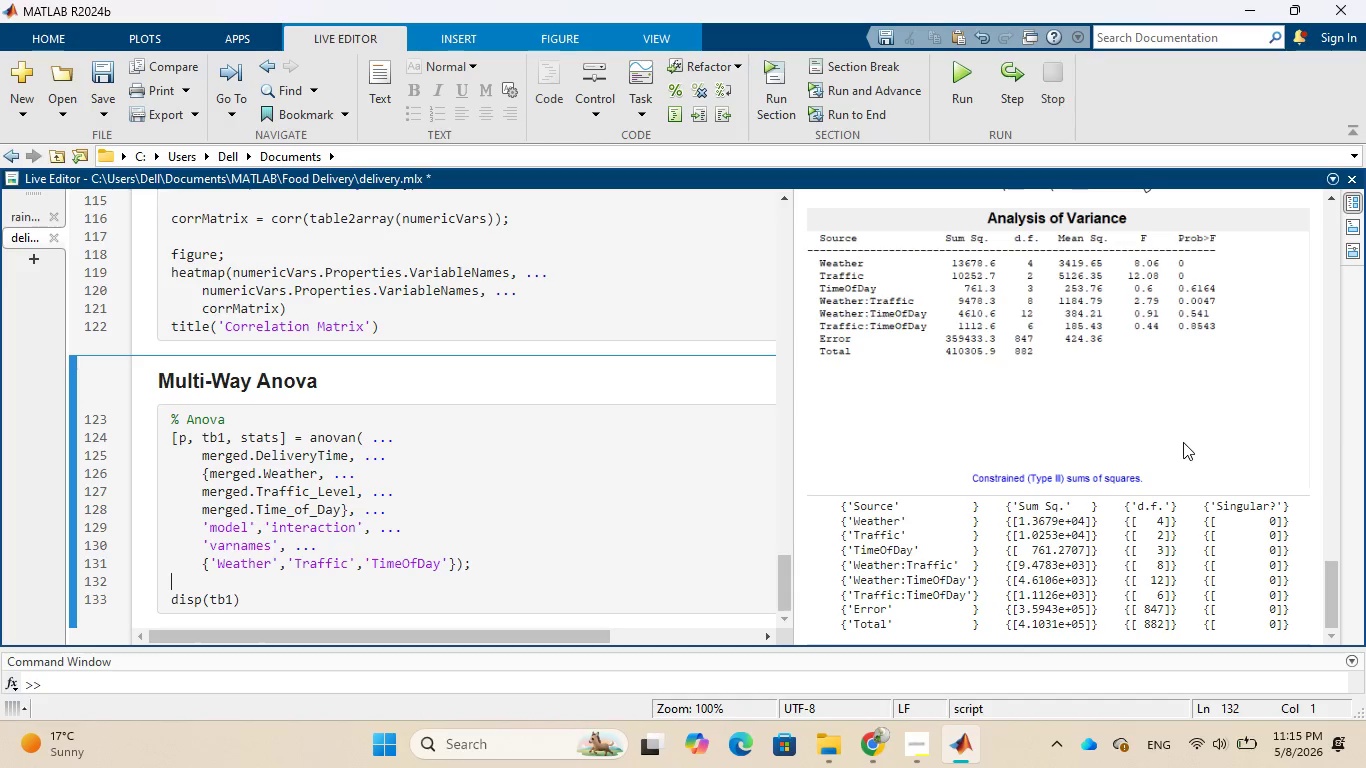 
wait(5.19)
 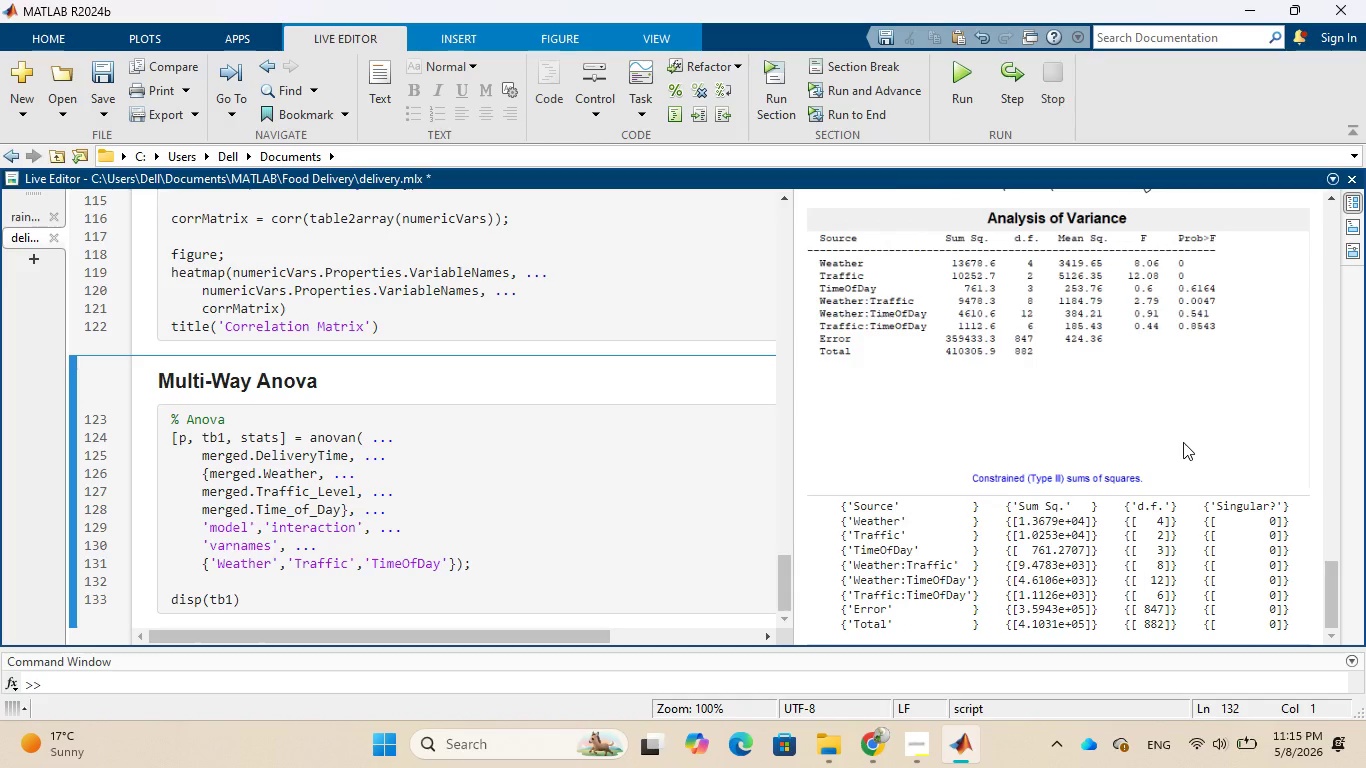 
scroll: coordinate [1183, 442], scroll_direction: up, amount: 1.0
 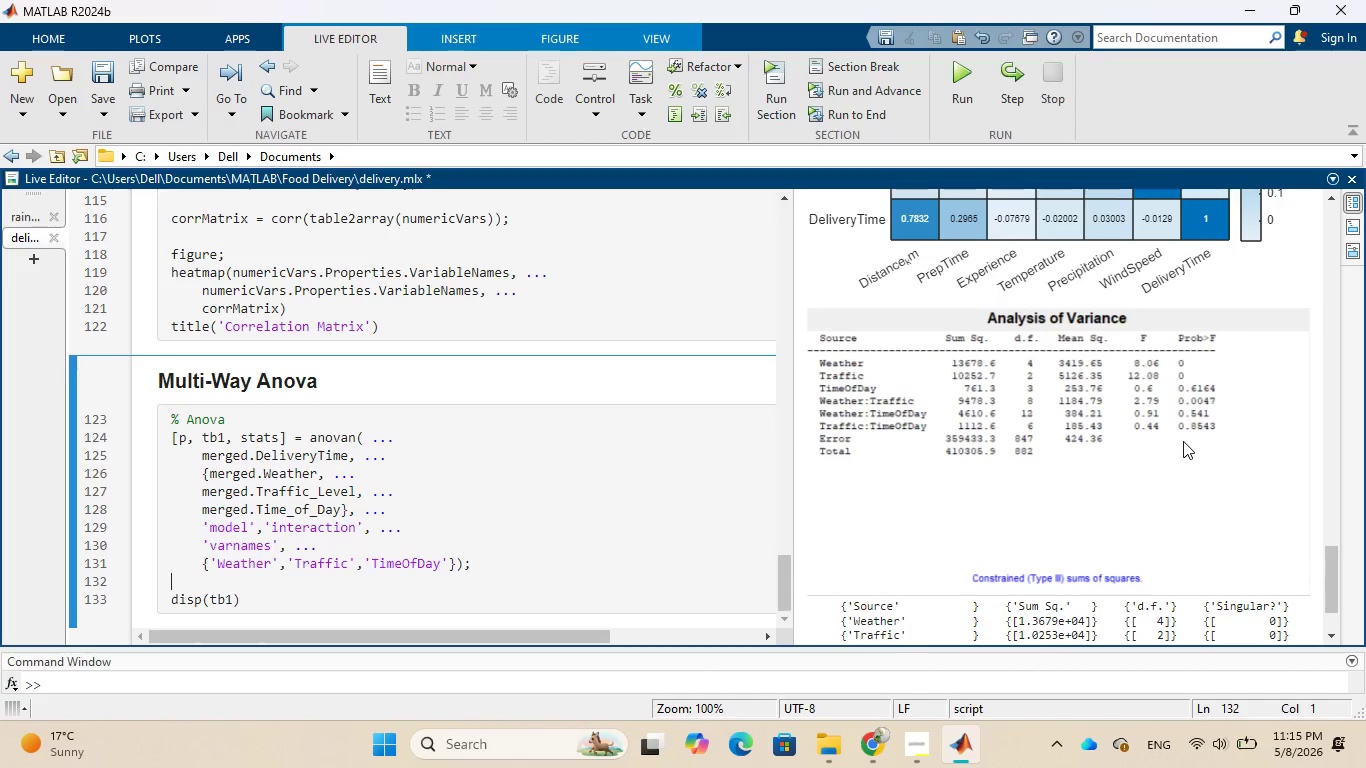 
scroll: coordinate [1183, 441], scroll_direction: down, amount: 1.0
 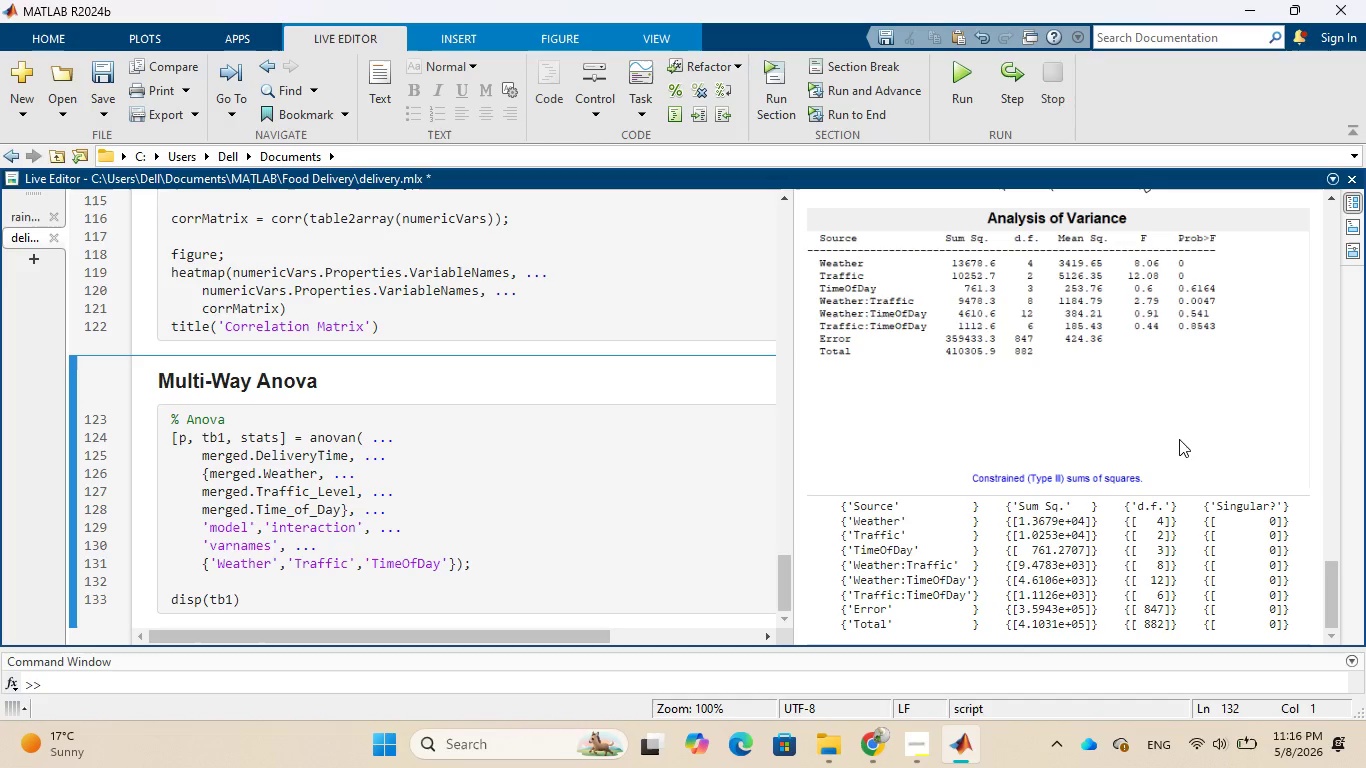 
wait(38.18)
 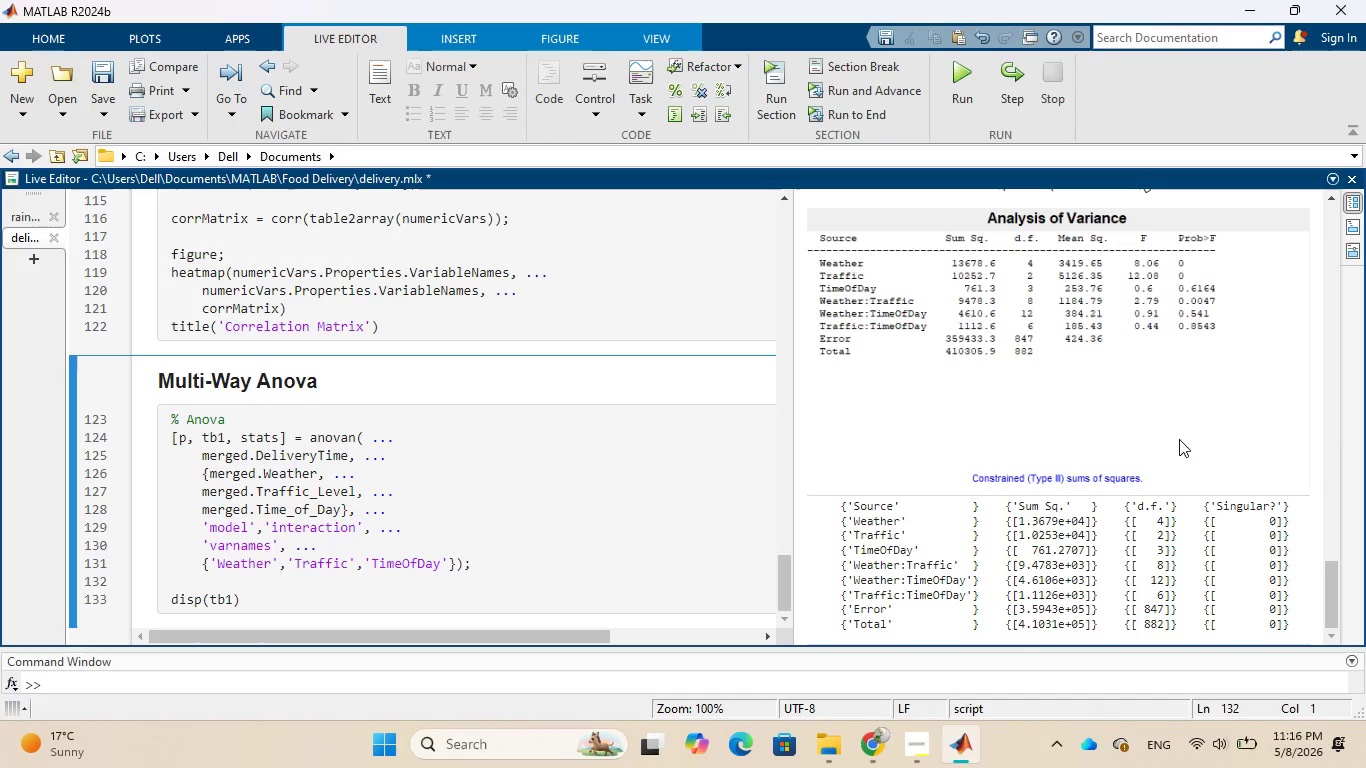 
left_click([107, 109])
 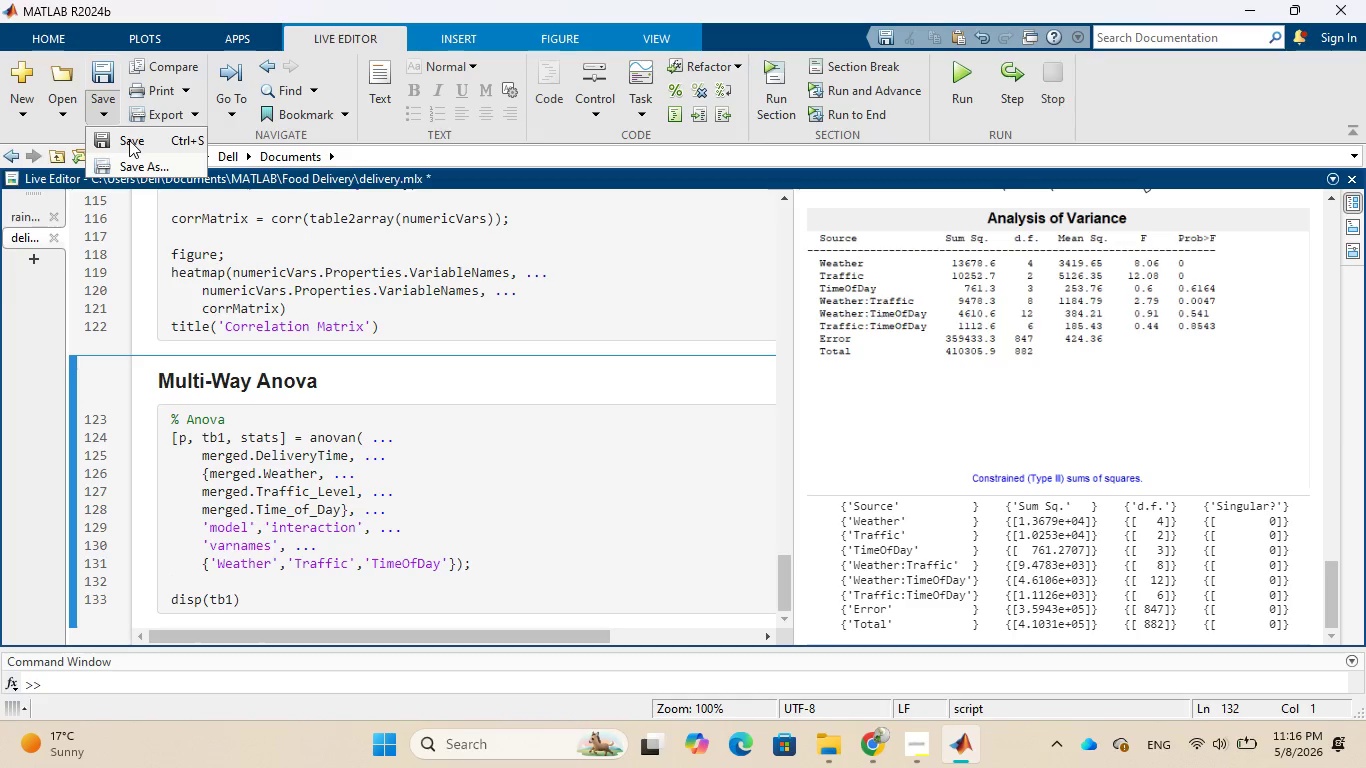 
left_click([129, 140])
 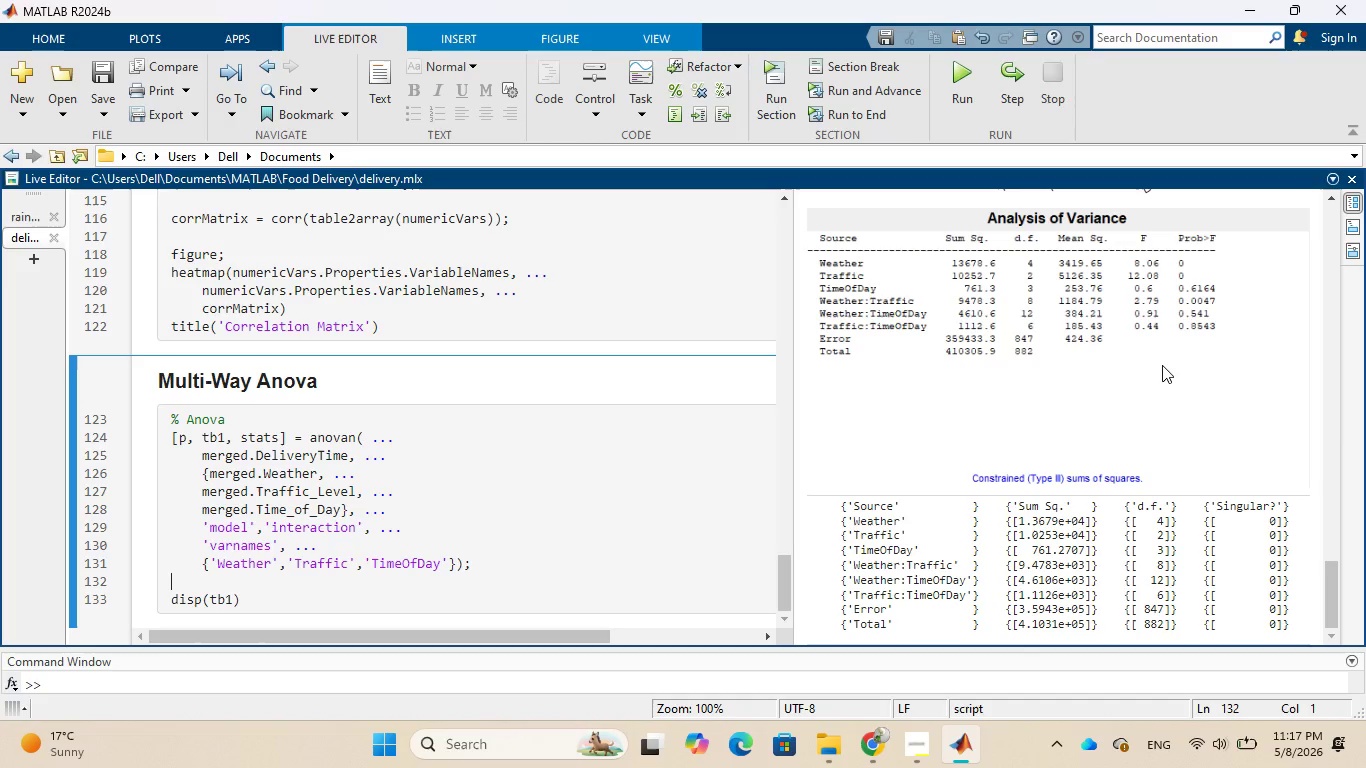 
wait(62.55)
 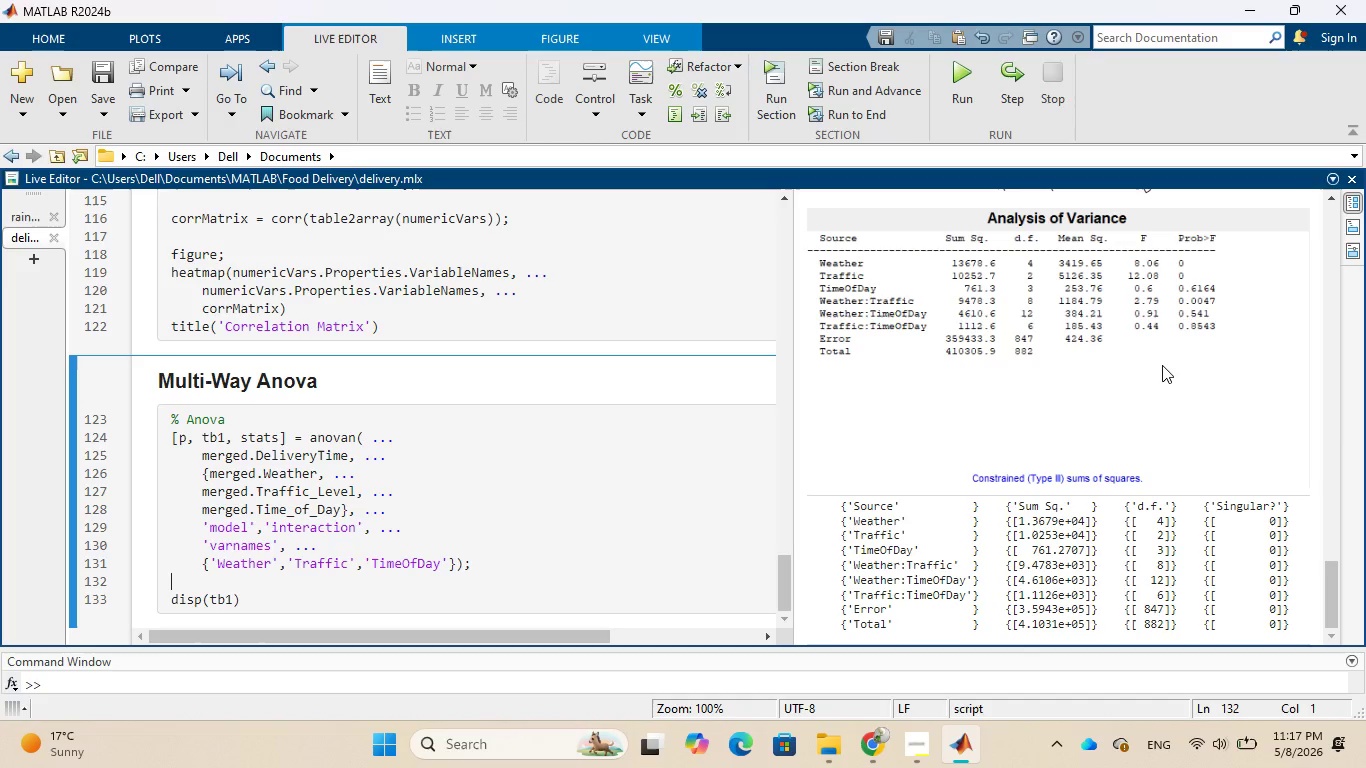 
scroll: coordinate [660, 554], scroll_direction: down, amount: 3.0
 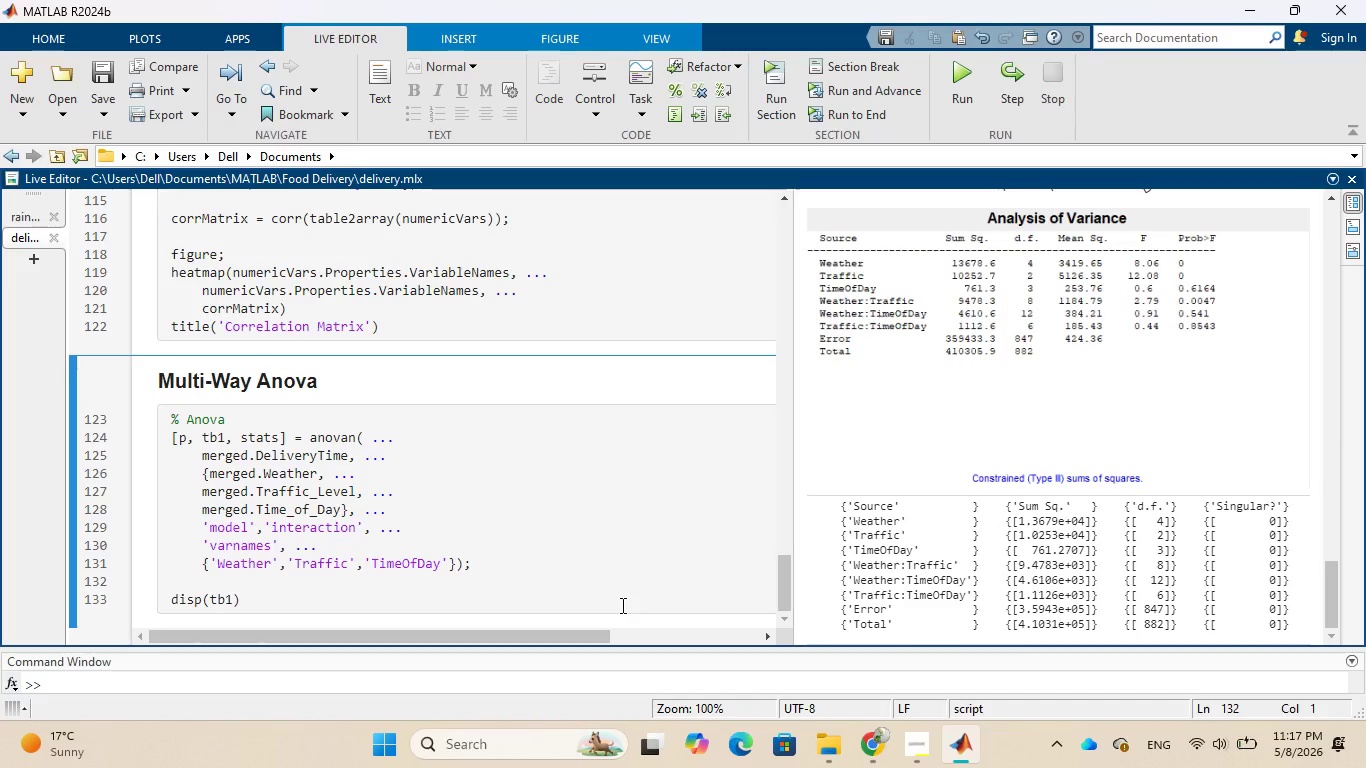 
left_click([621, 605])
 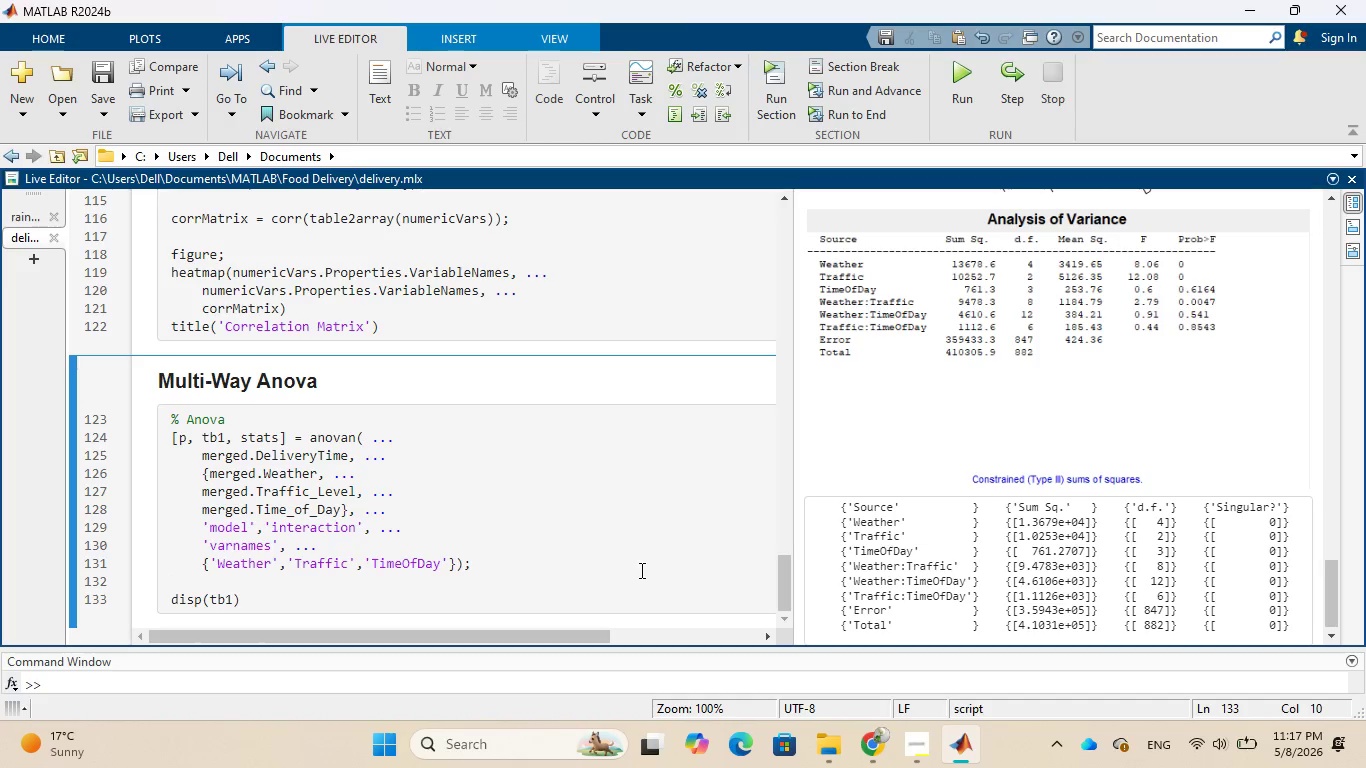 
key(Enter)
 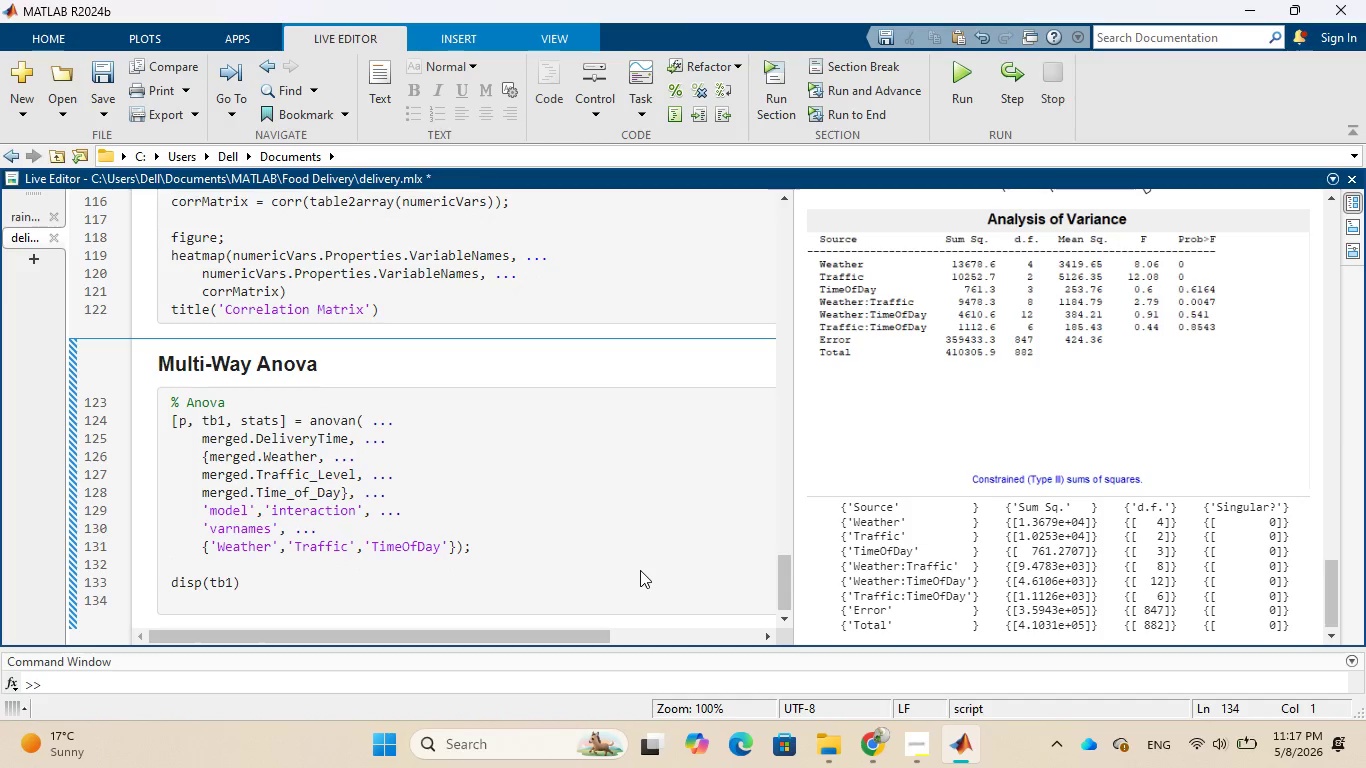 
type(%%)
 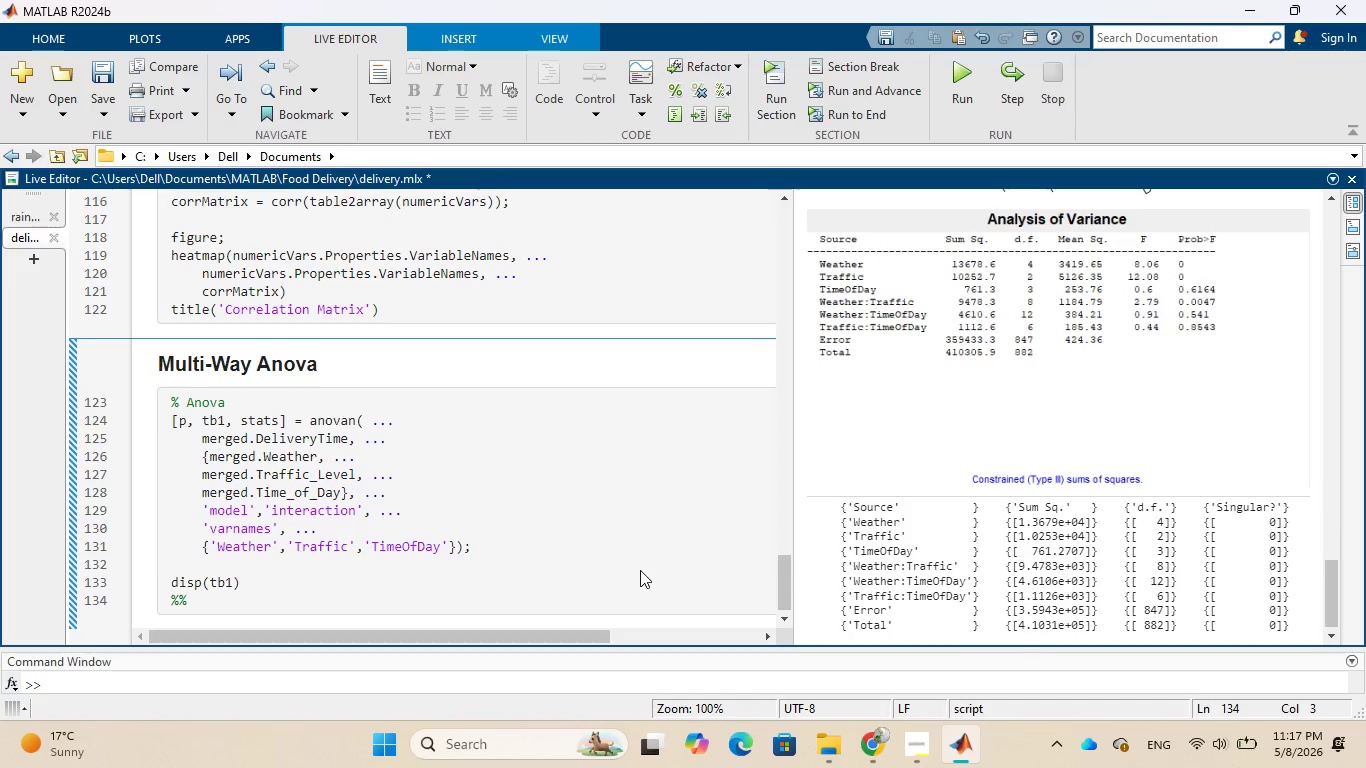 
wait(7.59)
 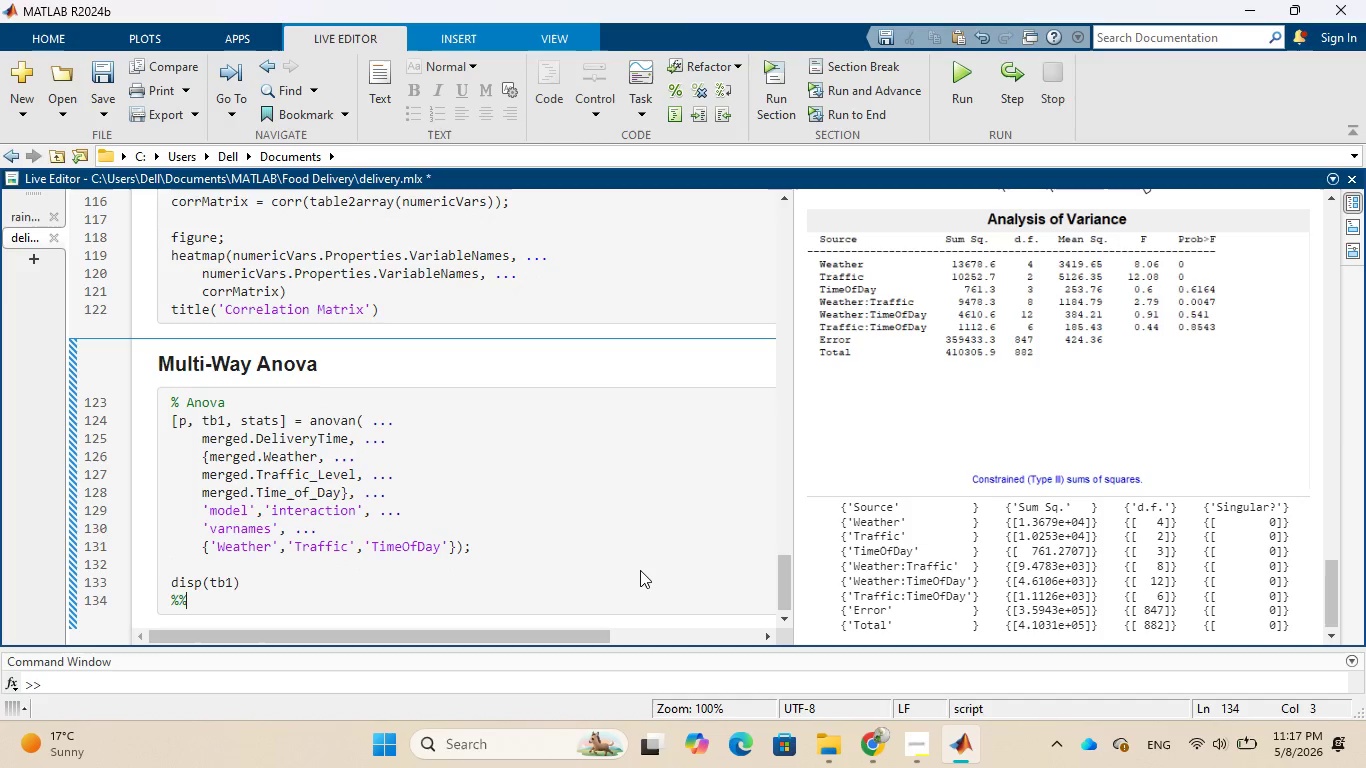 
type( Non-Linear Regression)
 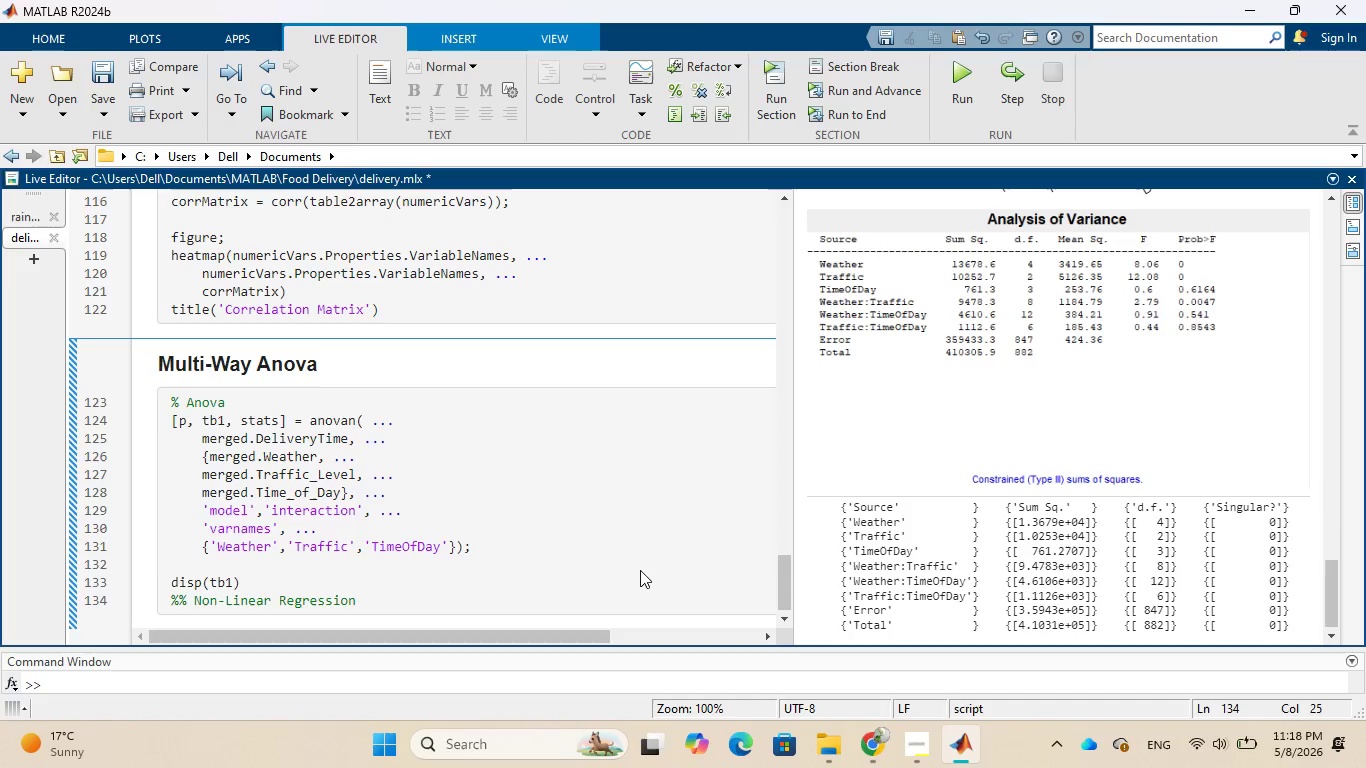 
type( Moel)
 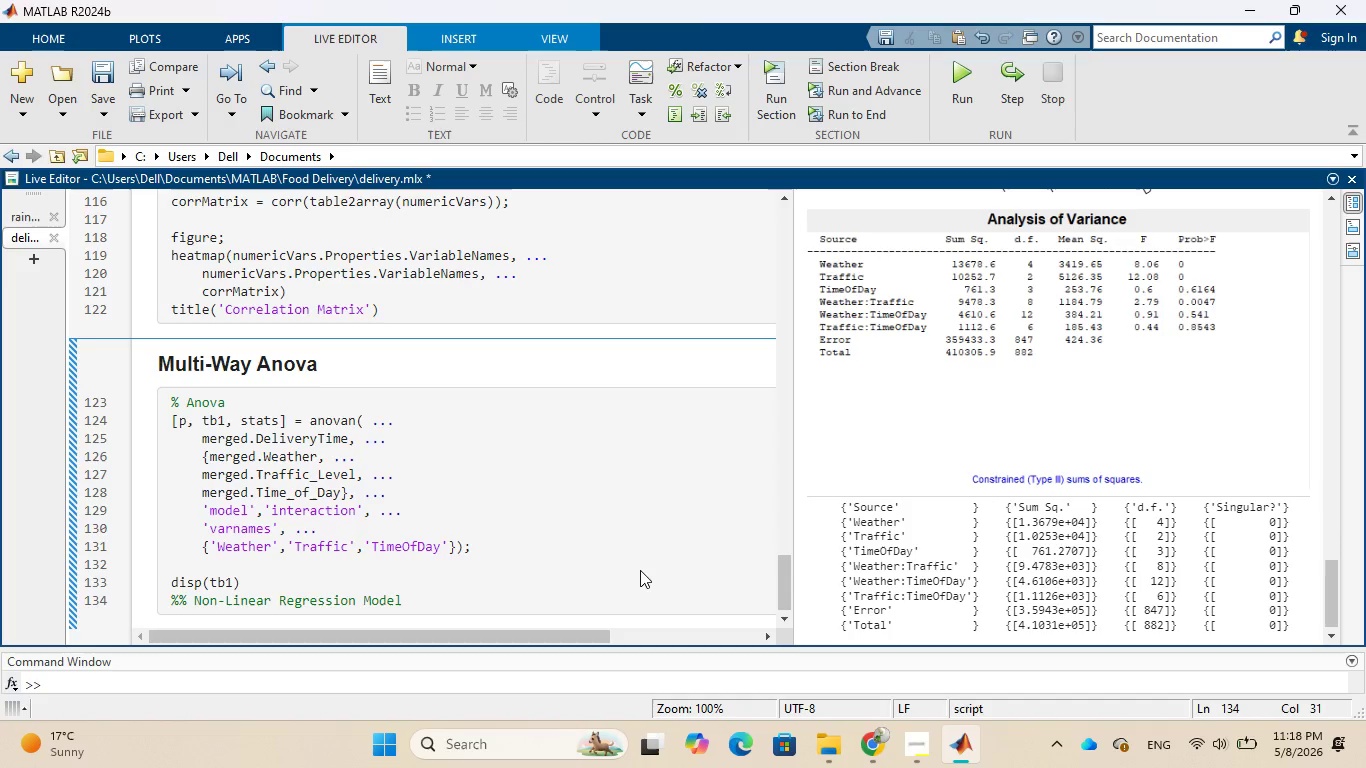 
hold_key(key=D, duration=0.31)
 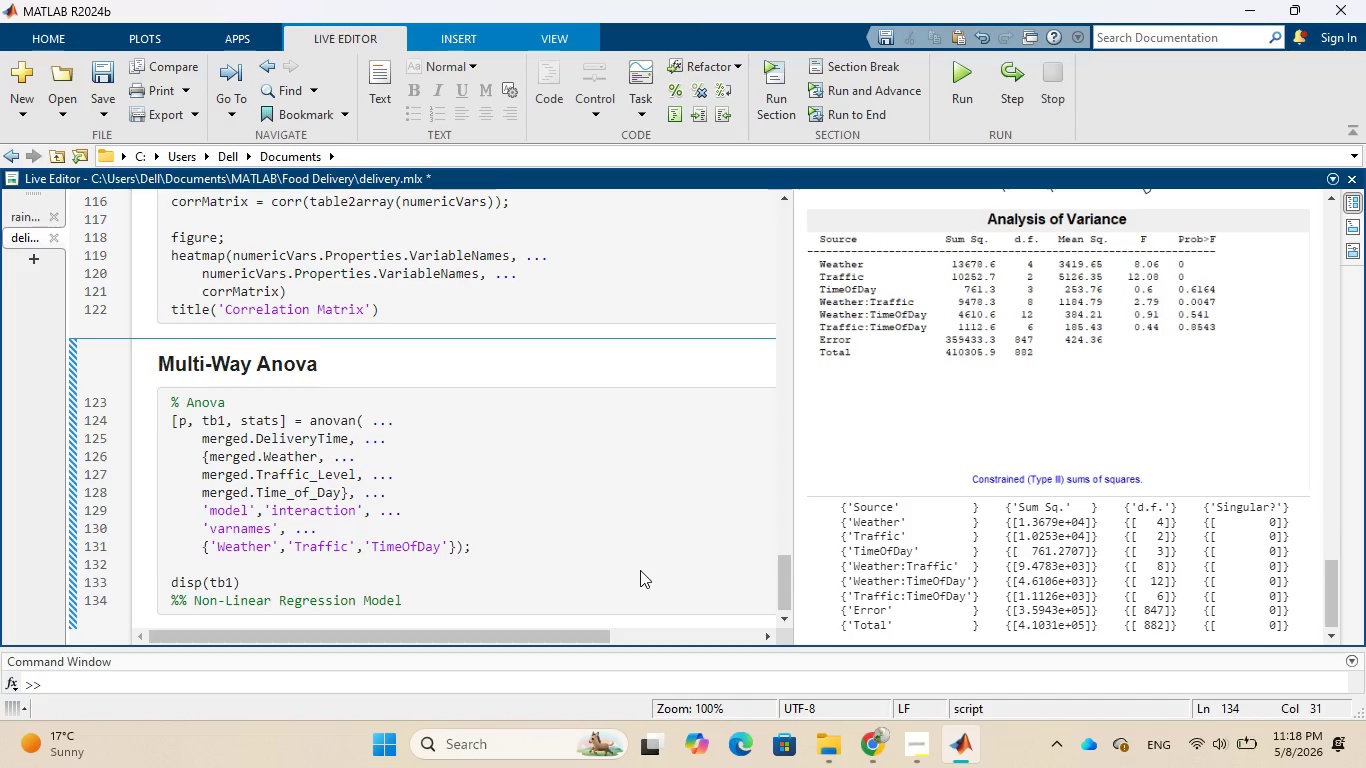 
key(Enter)
 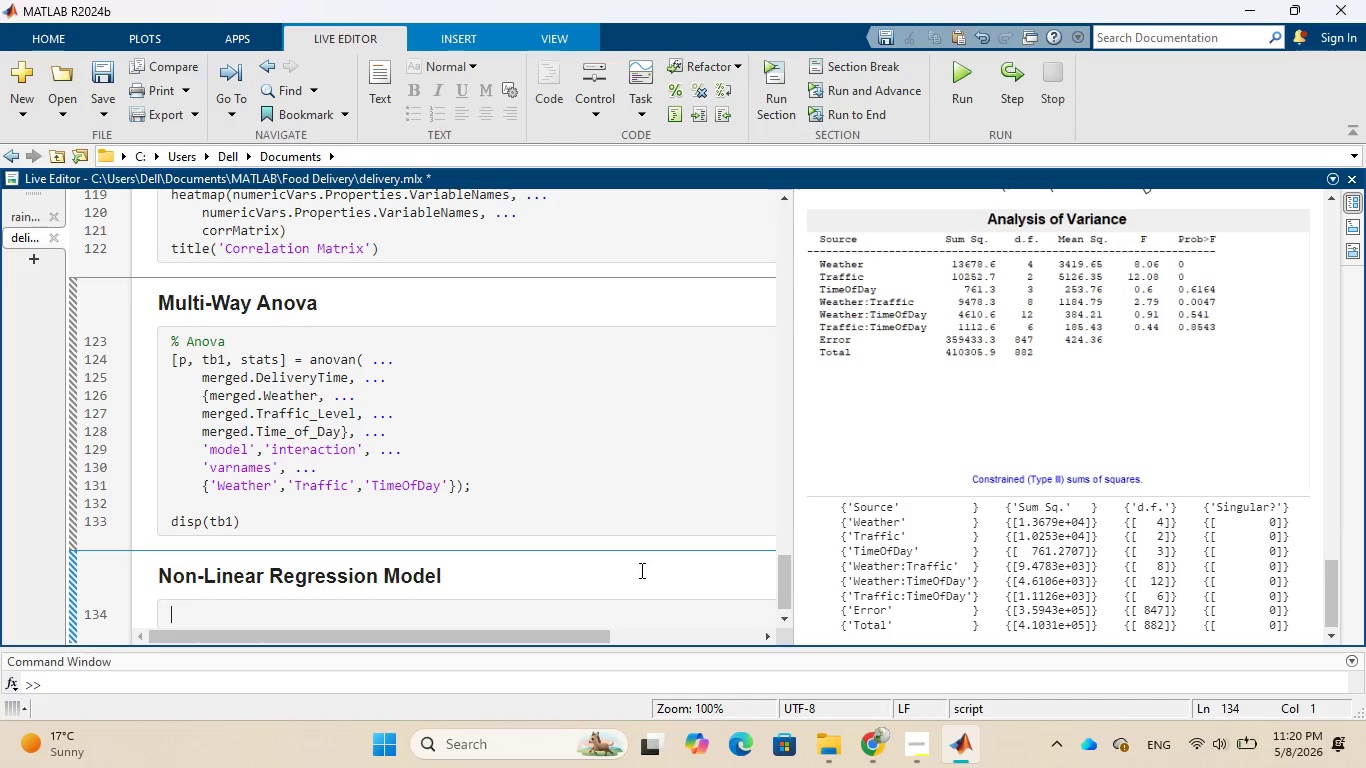 
wait(124.16)
 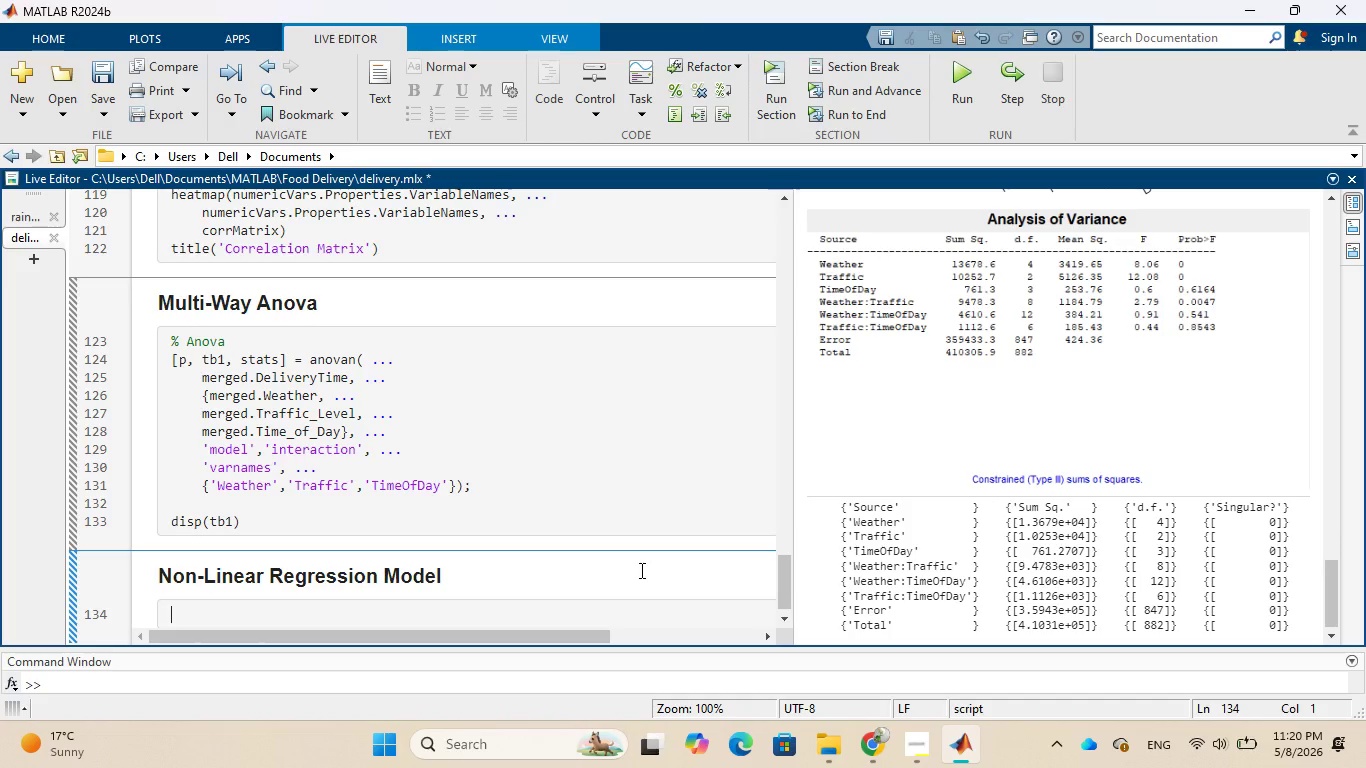 
type(% Nonlinear regression)
 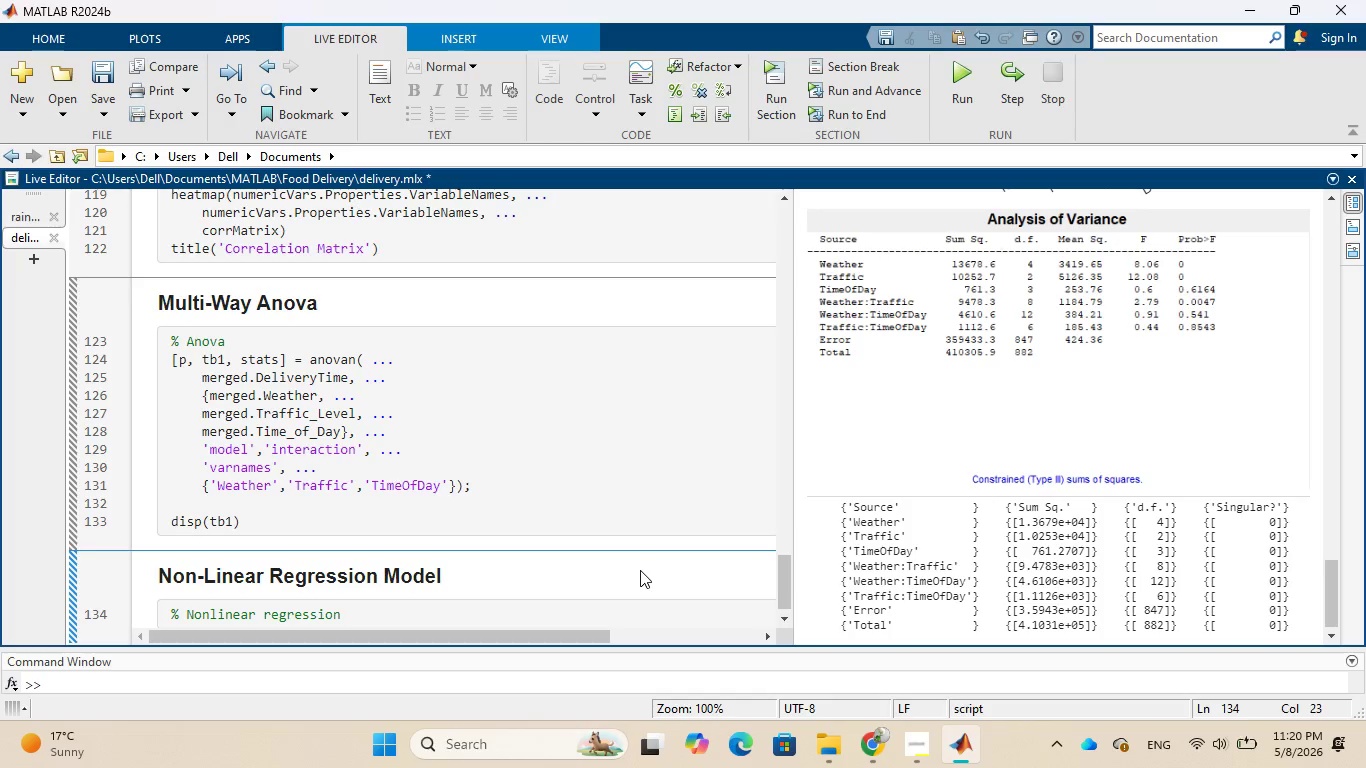 
key(Enter)
 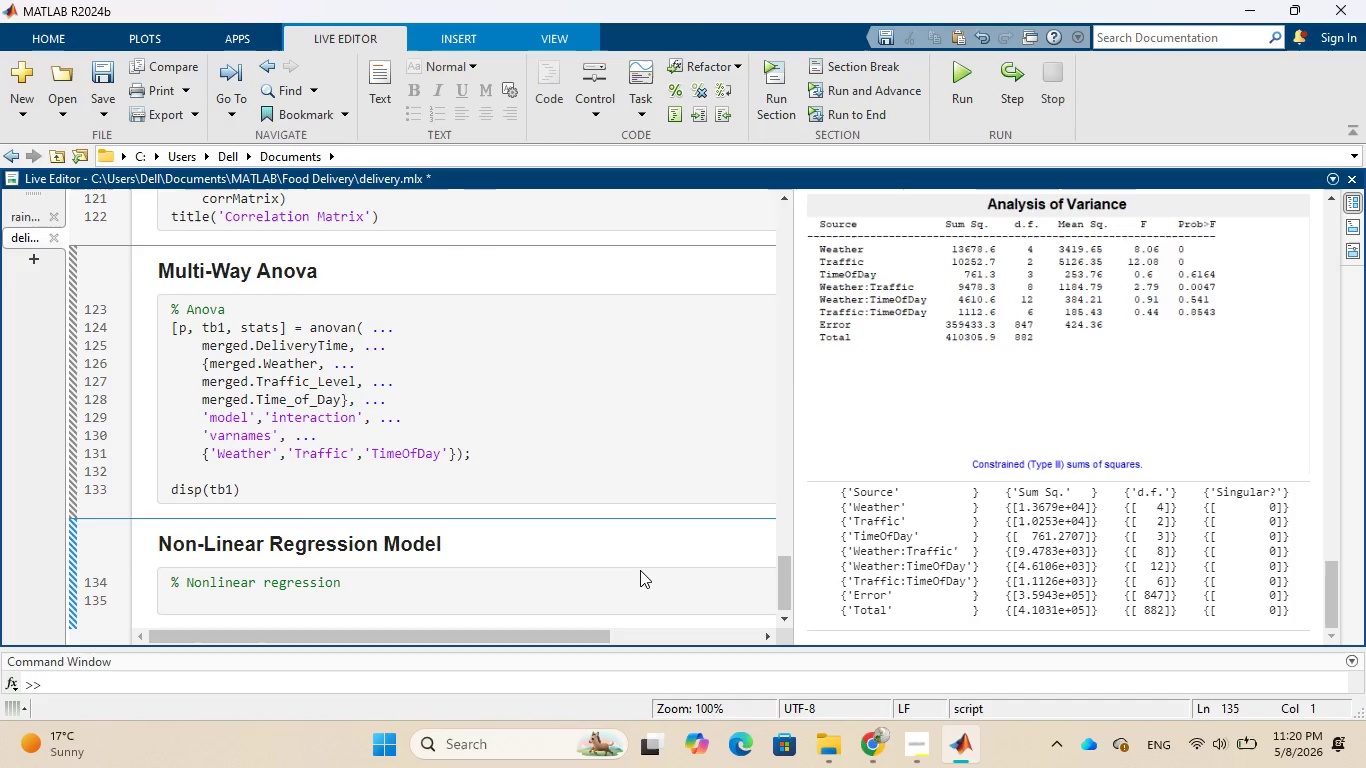 
key(X)
 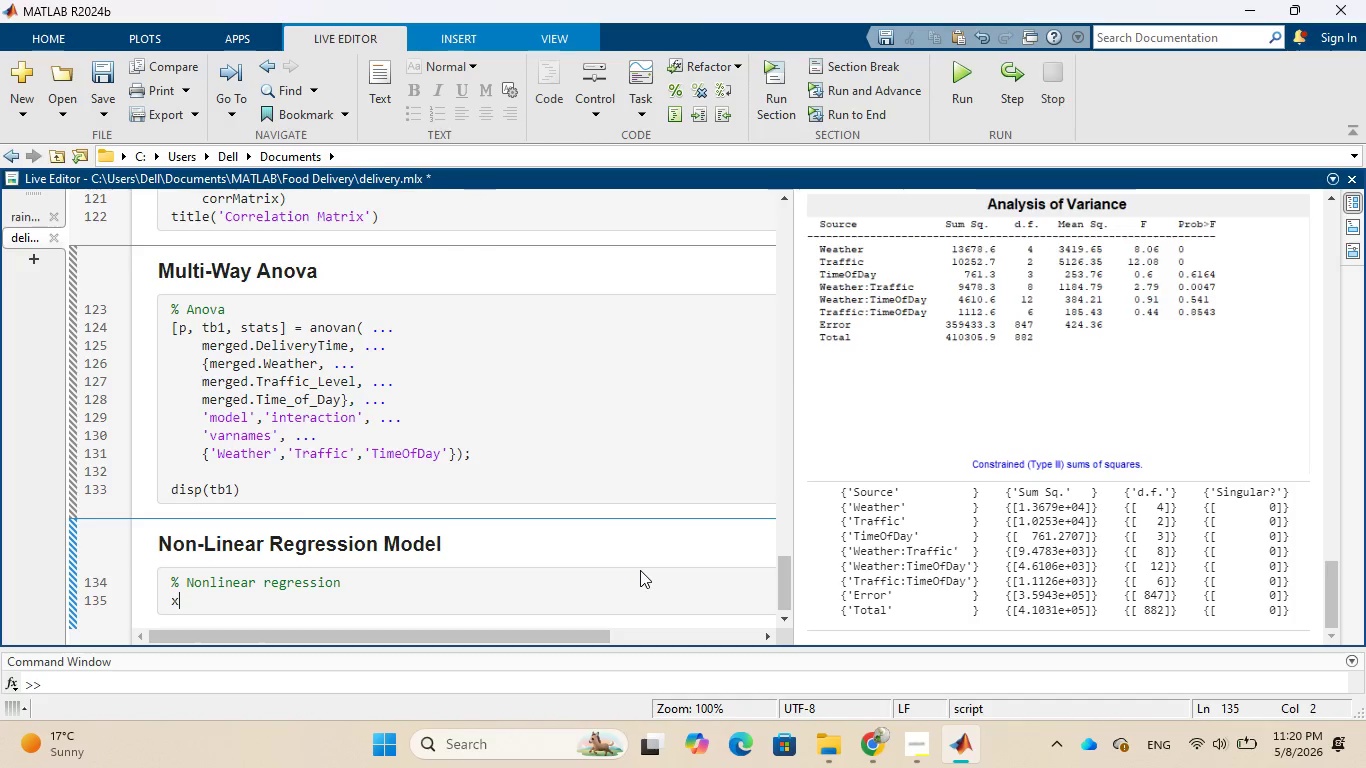 
key(Space)
 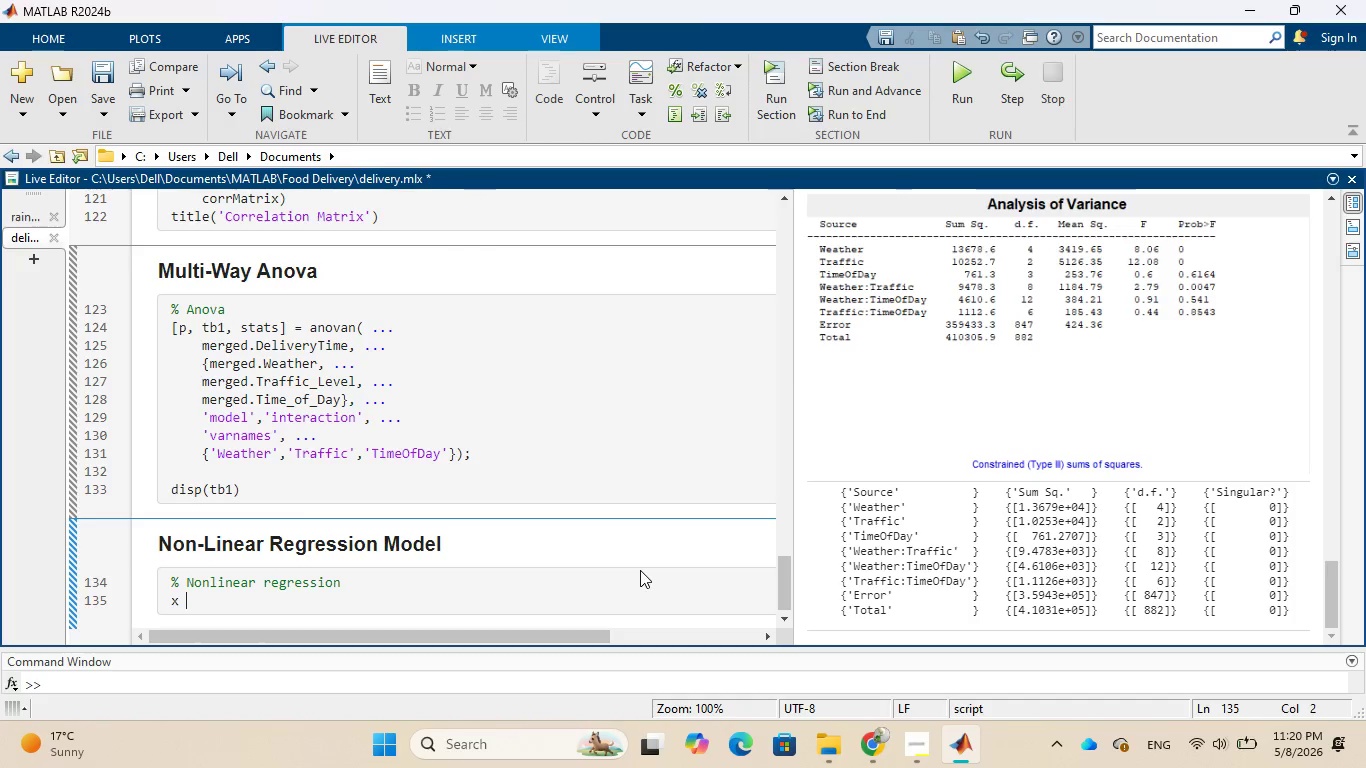 
key(Equal)
 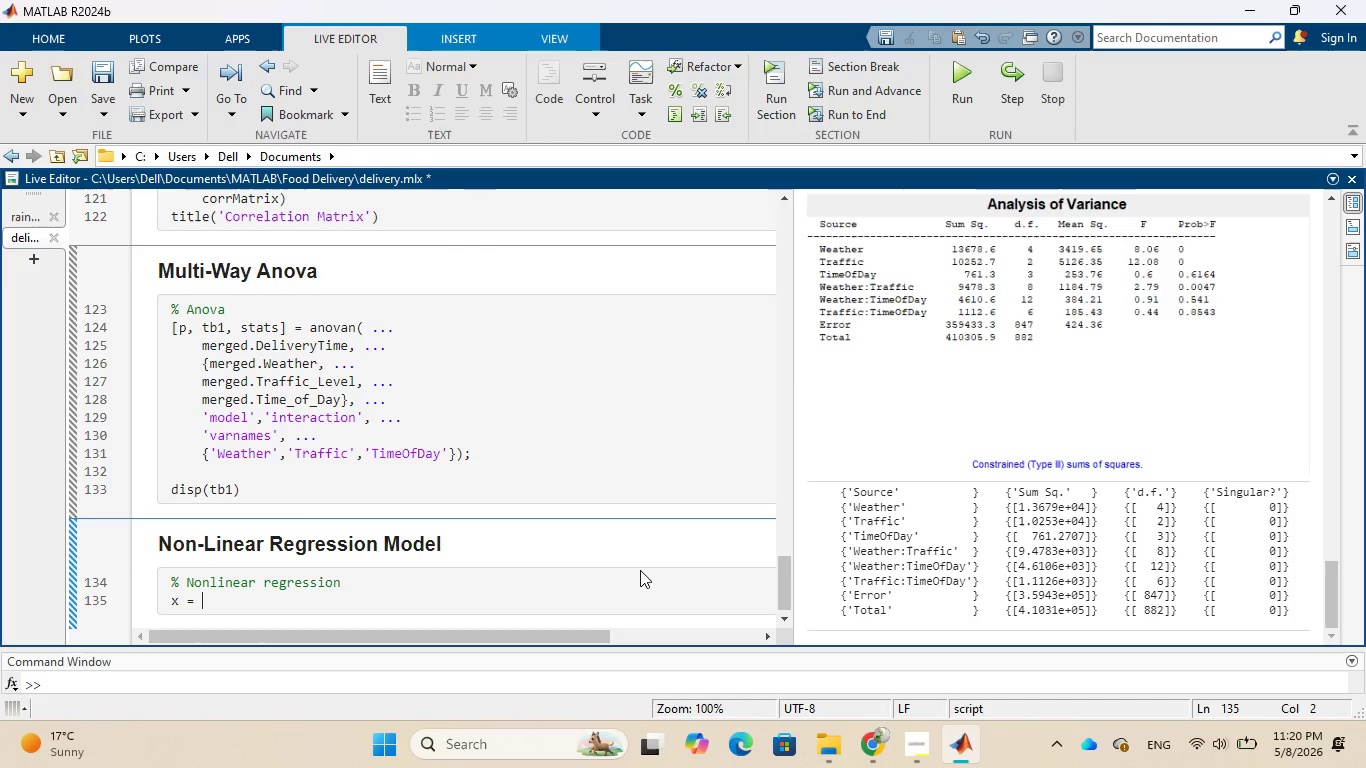 
key(Space)
 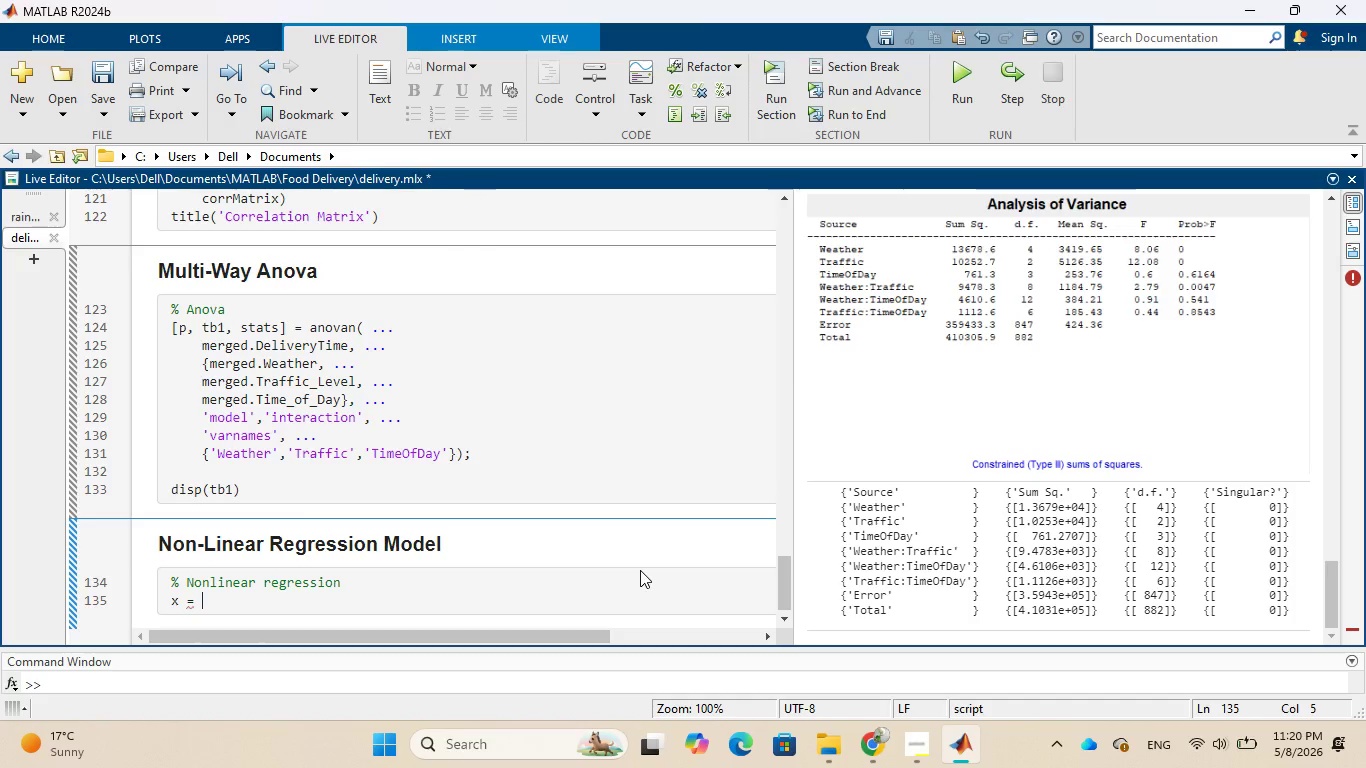 
type(merged.Pre)
 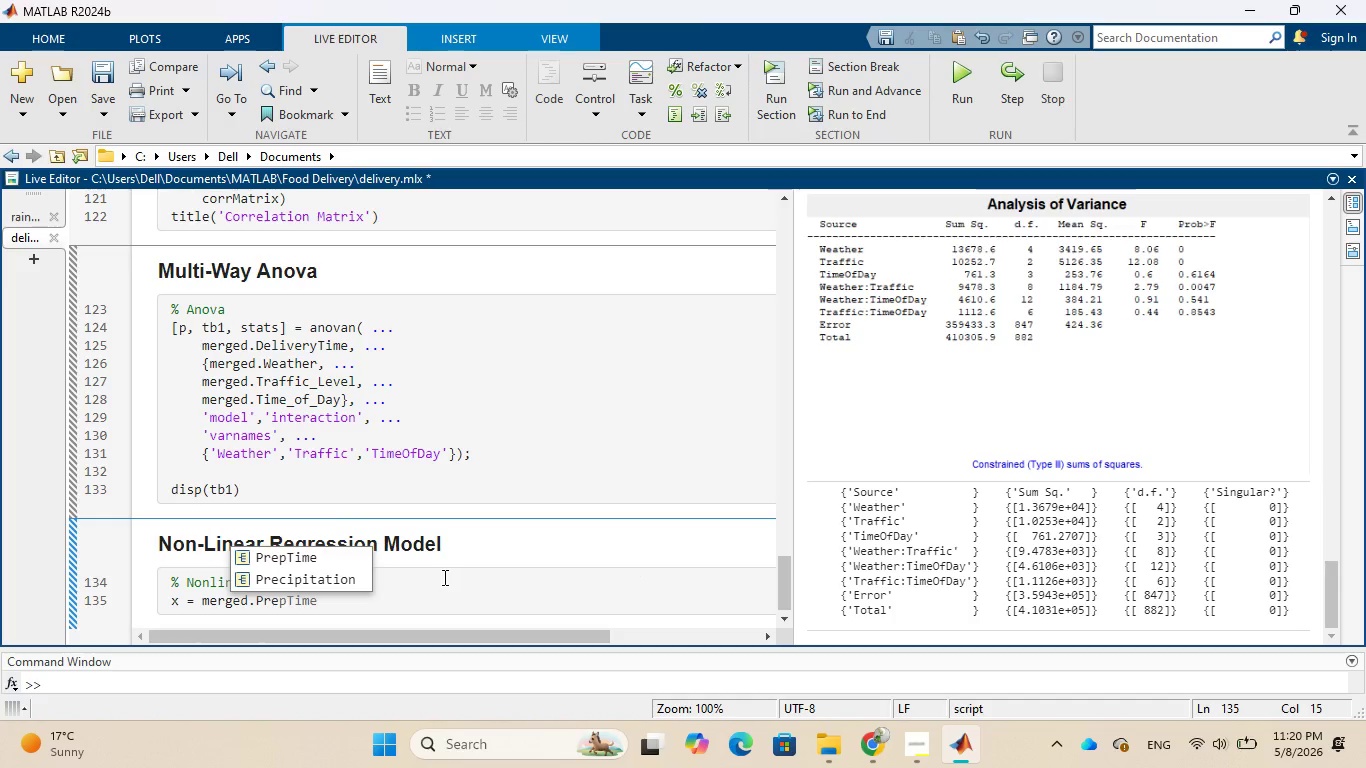 
left_click([337, 576])
 